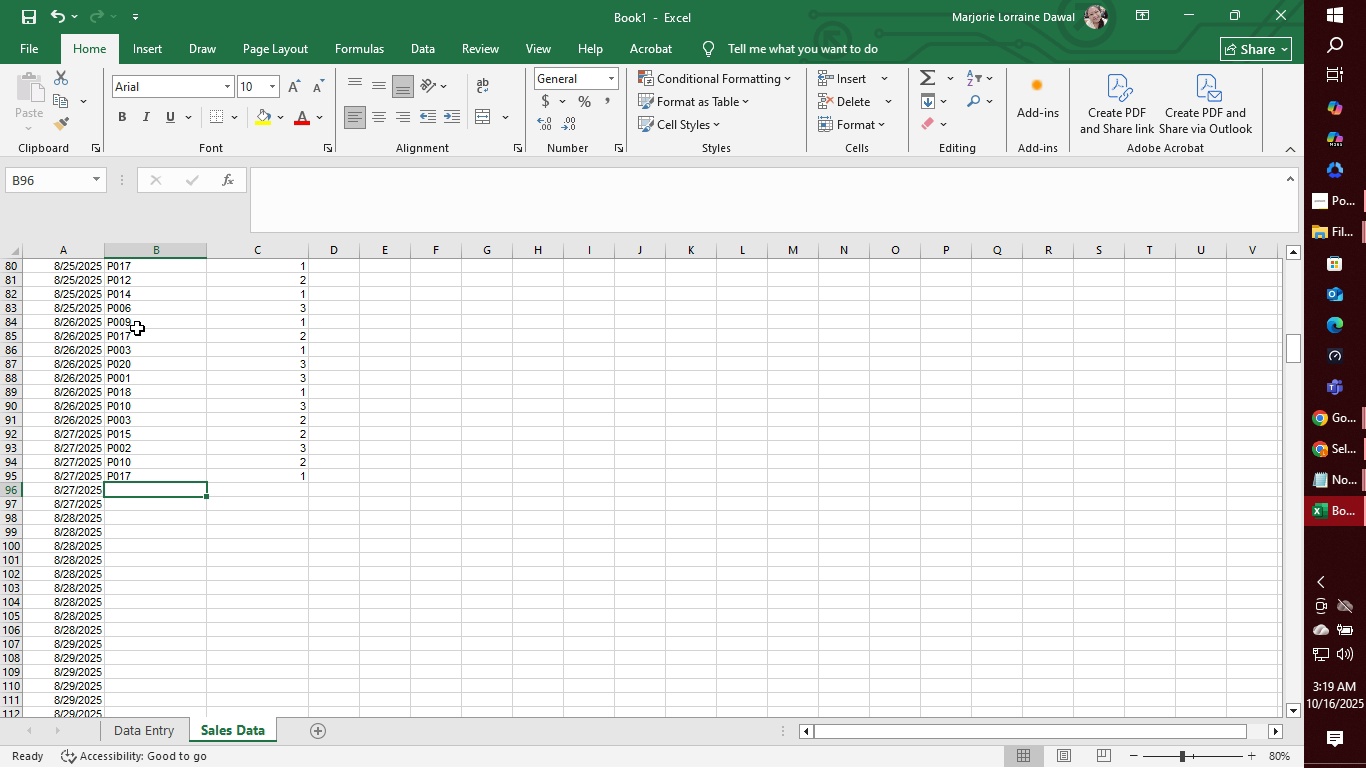 
key(P)
 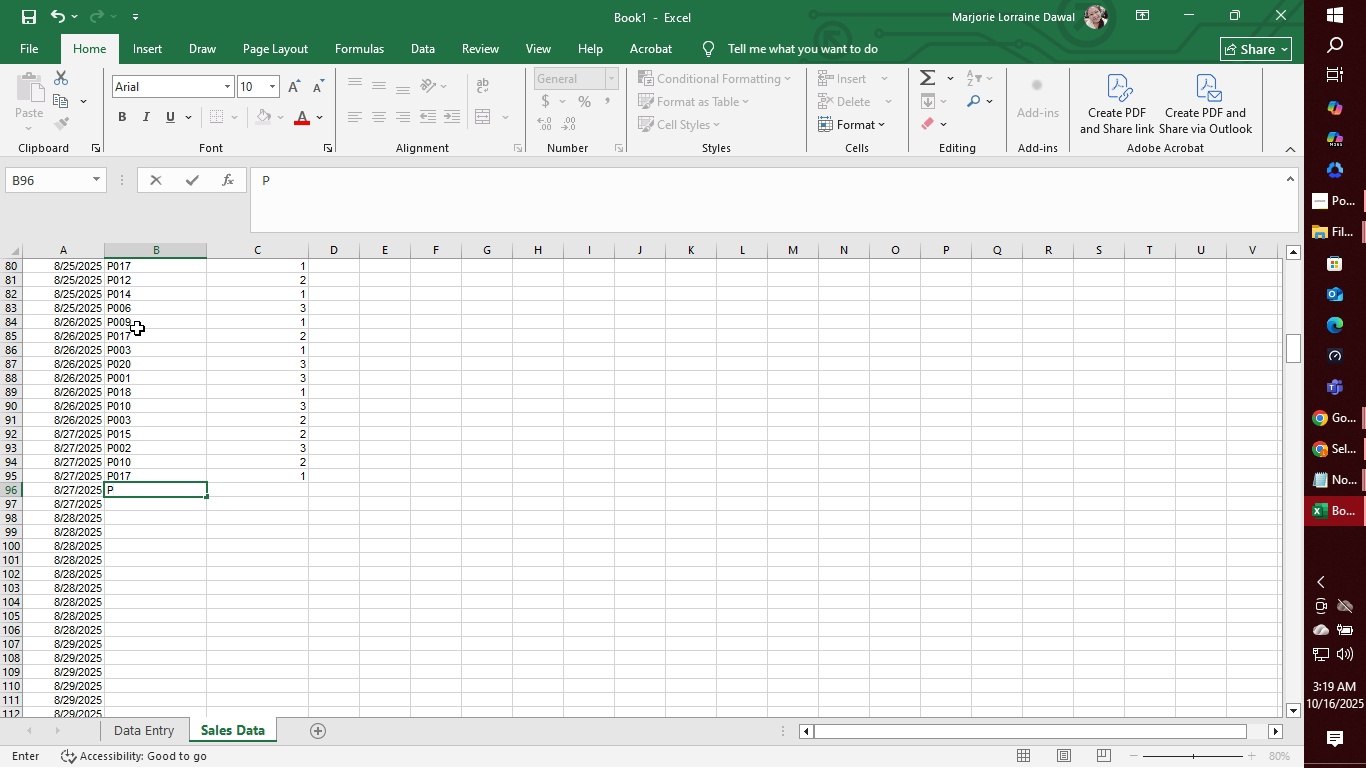 
wait(8.95)
 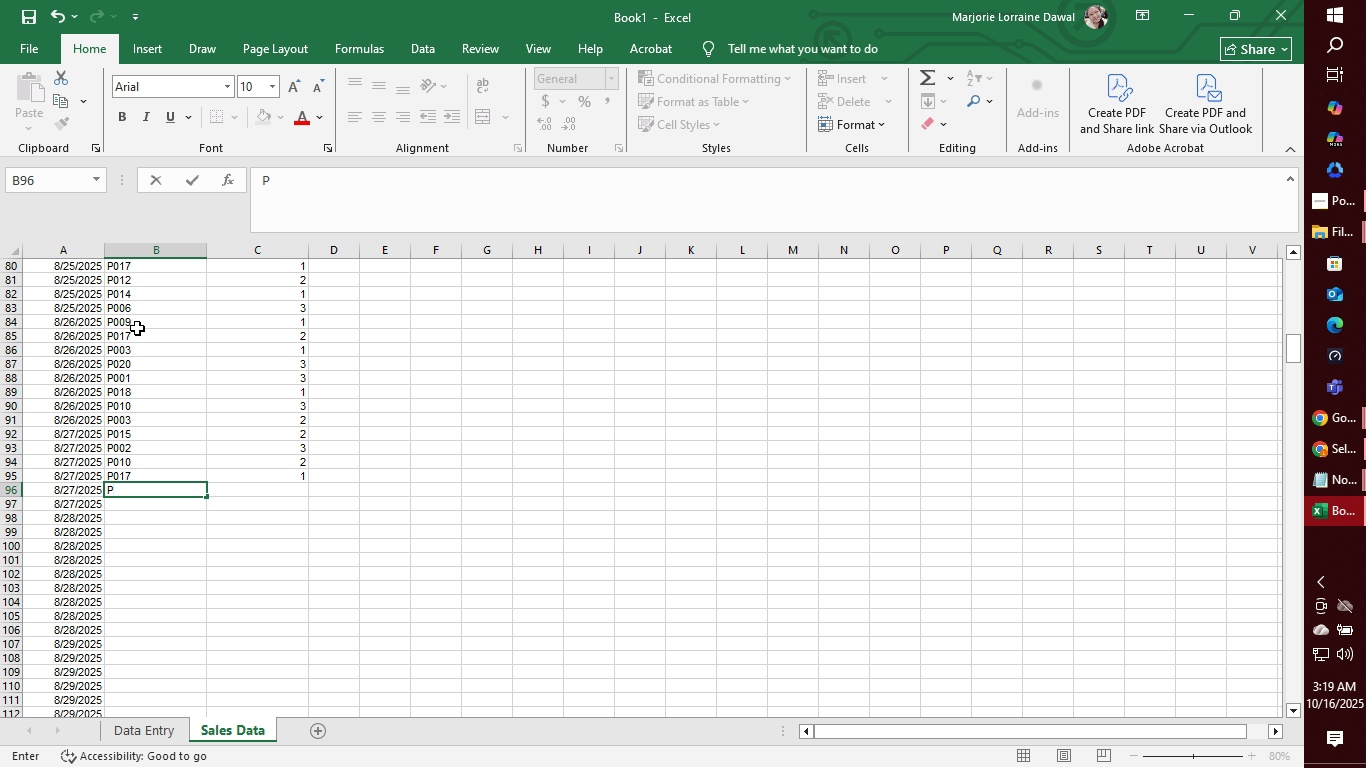 
type(009)
key(Tab)
type(3)
 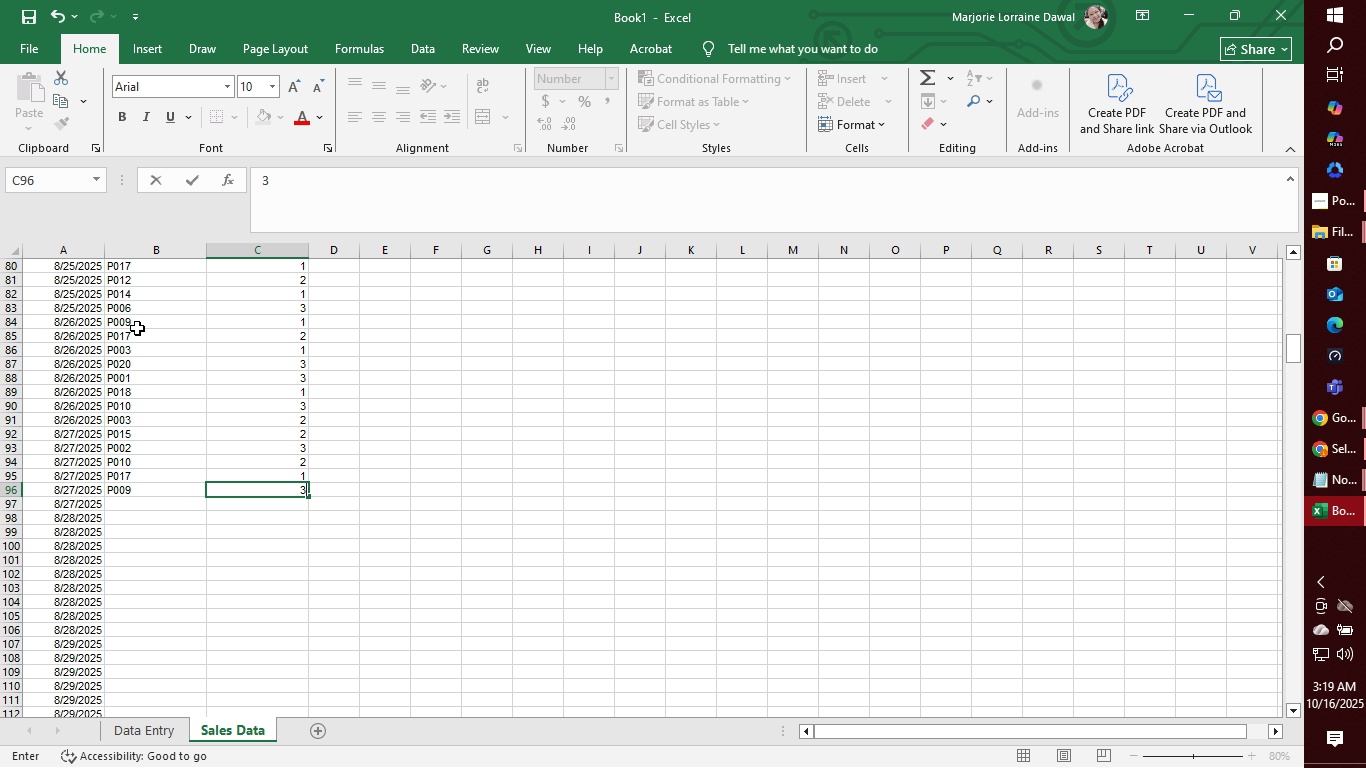 
key(Enter)
 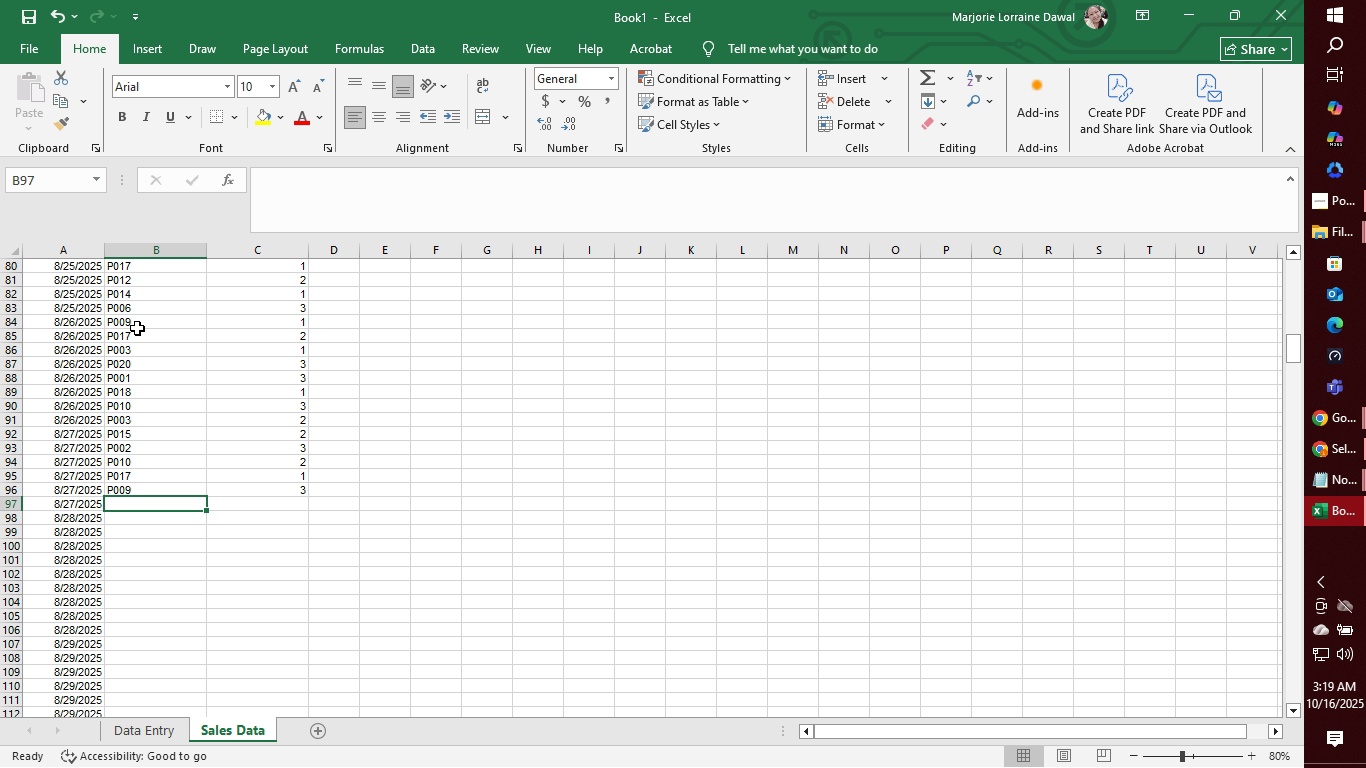 
wait(7.55)
 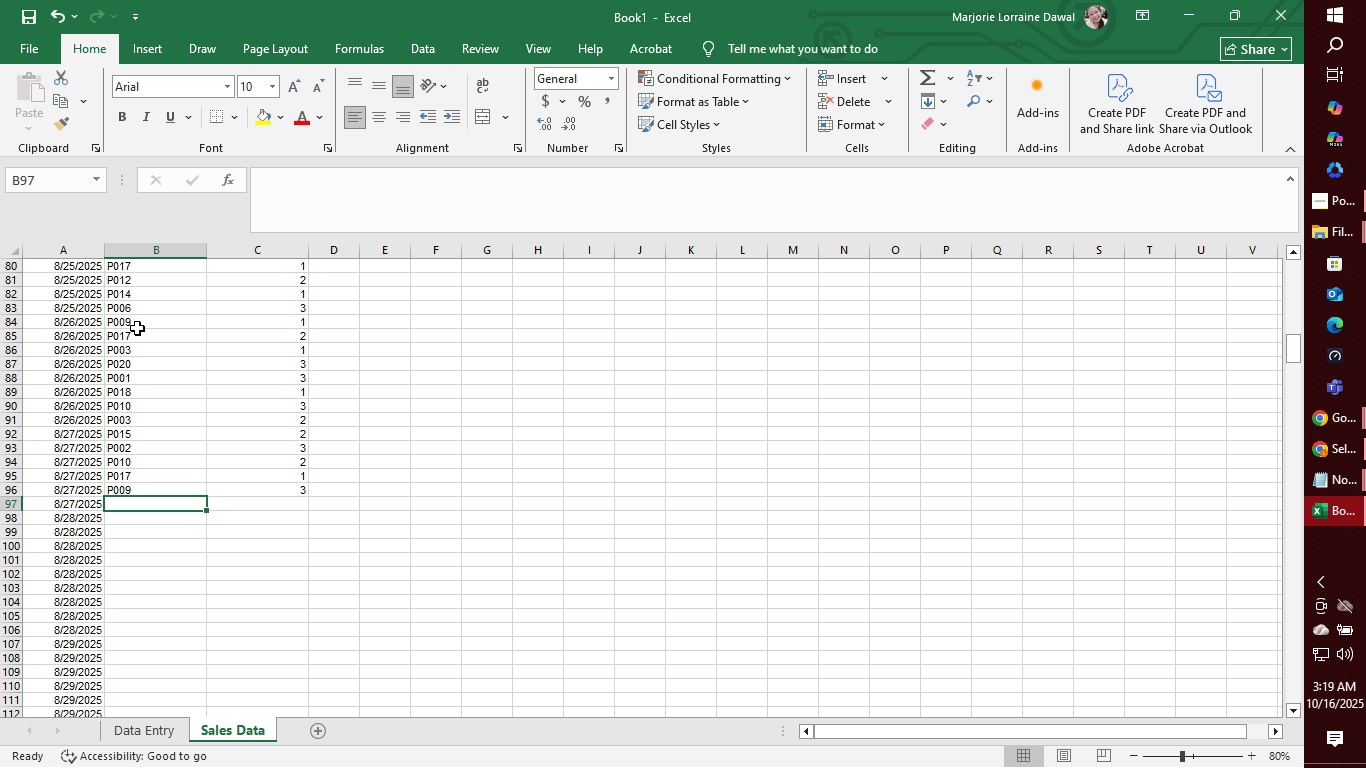 
type(P016)
key(Tab)
type(3)
 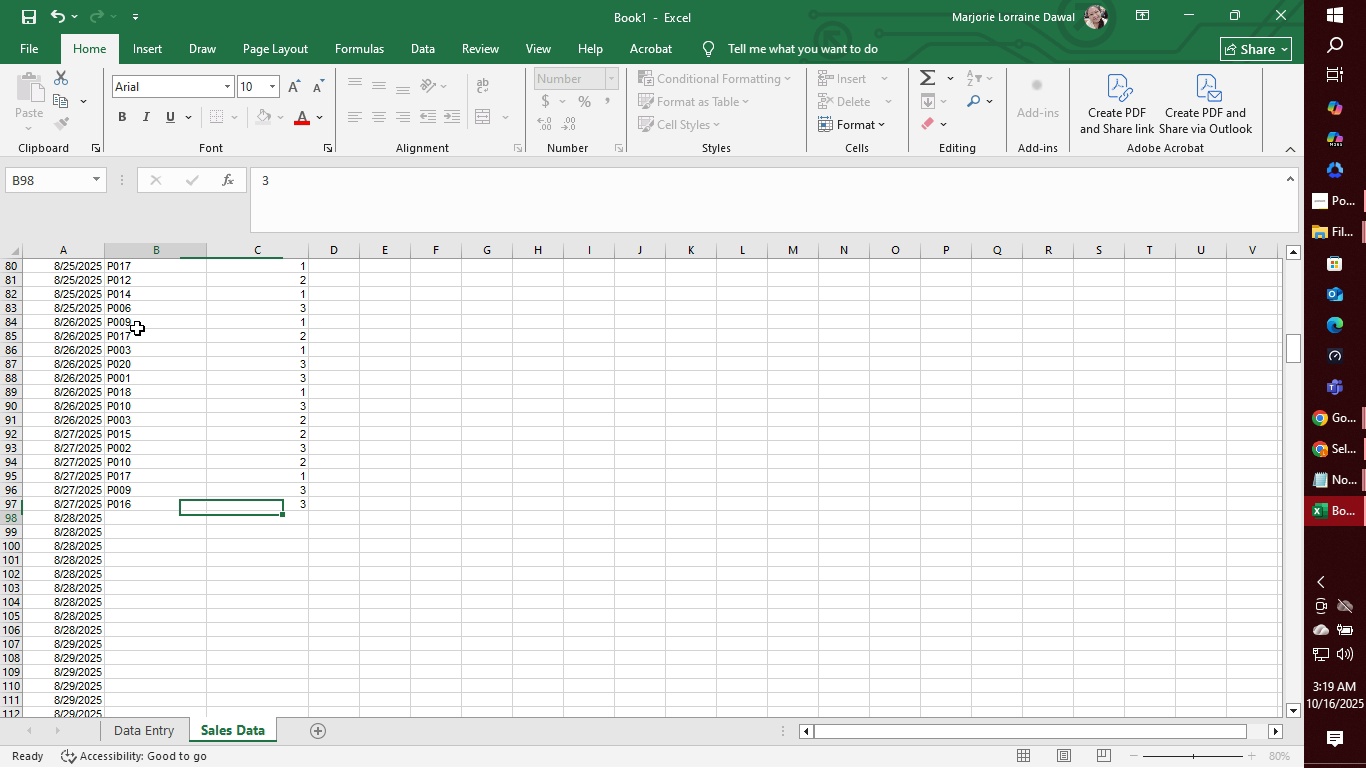 
key(Enter)
 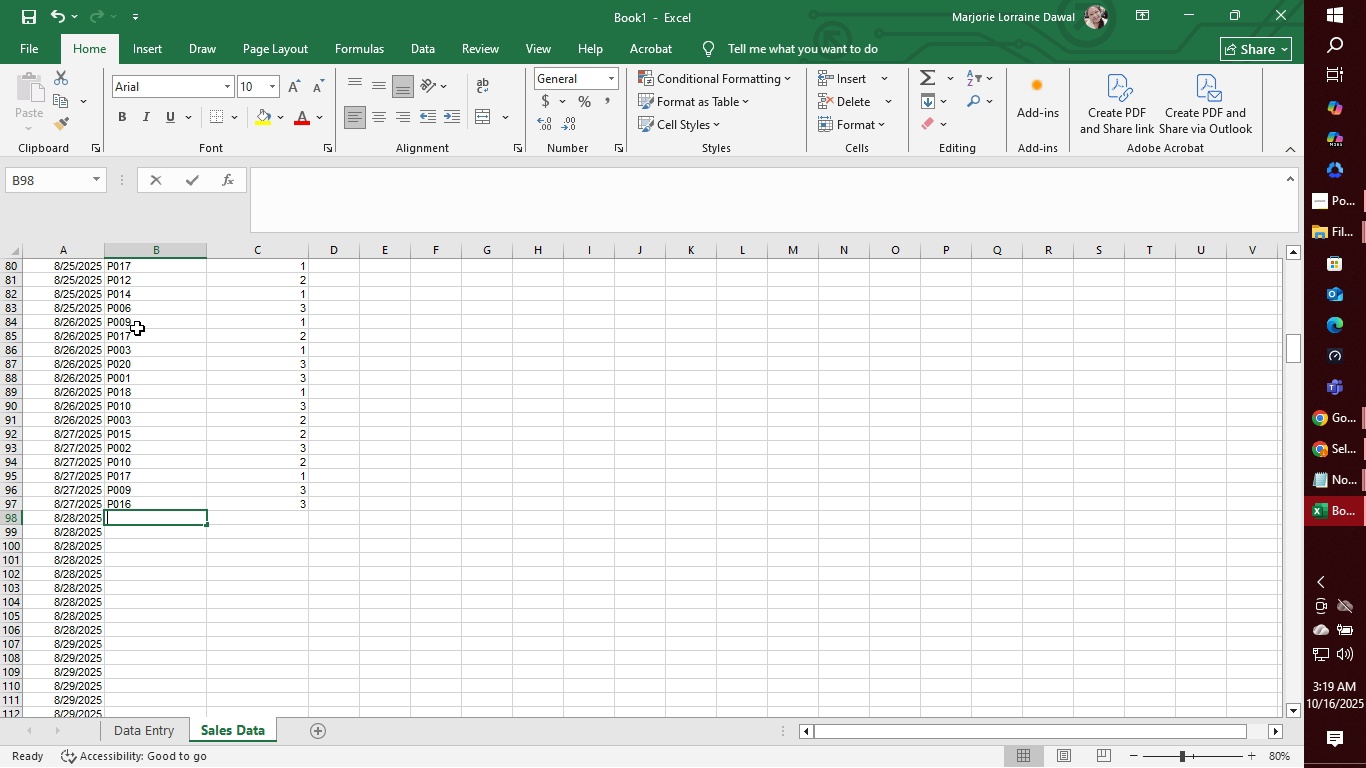 
key(P)
 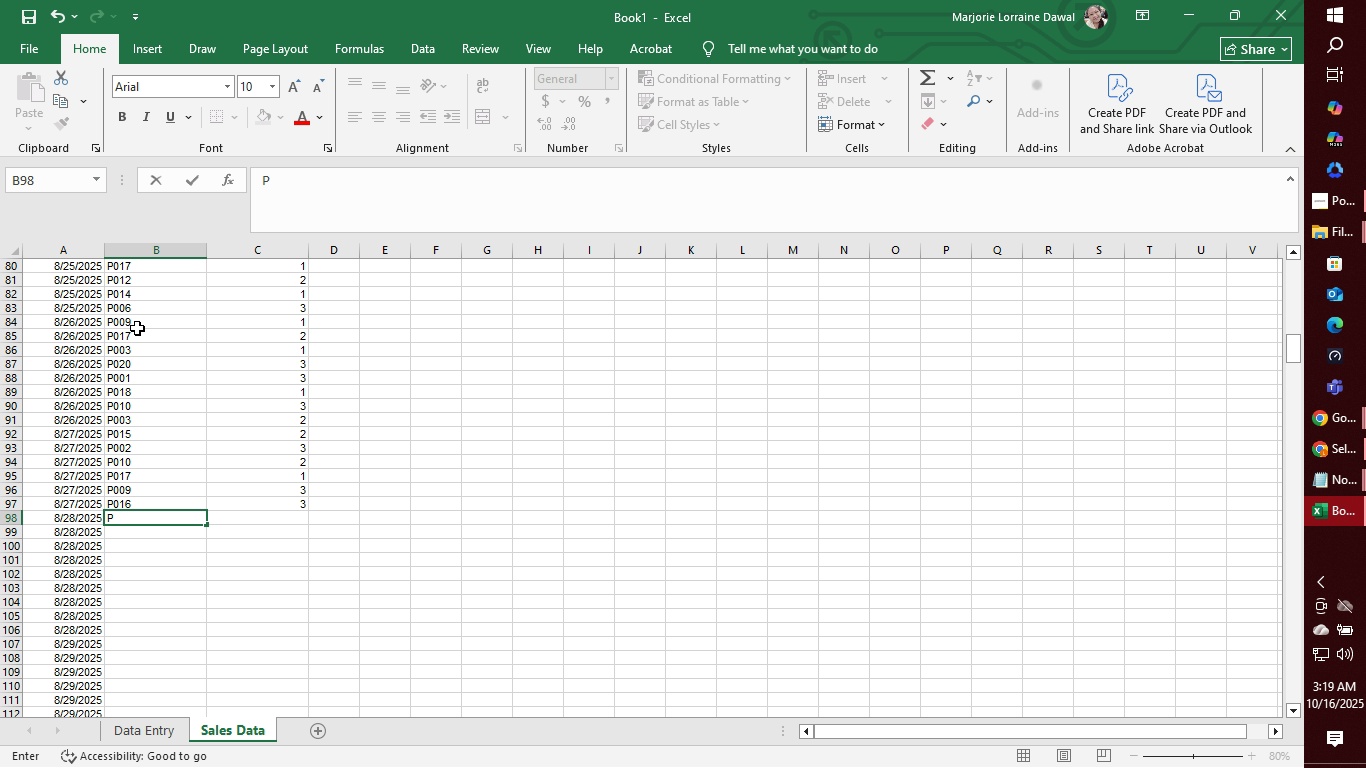 
type(10)
key(Backspace)
key(Backspace)
type(010)
key(Tab)
 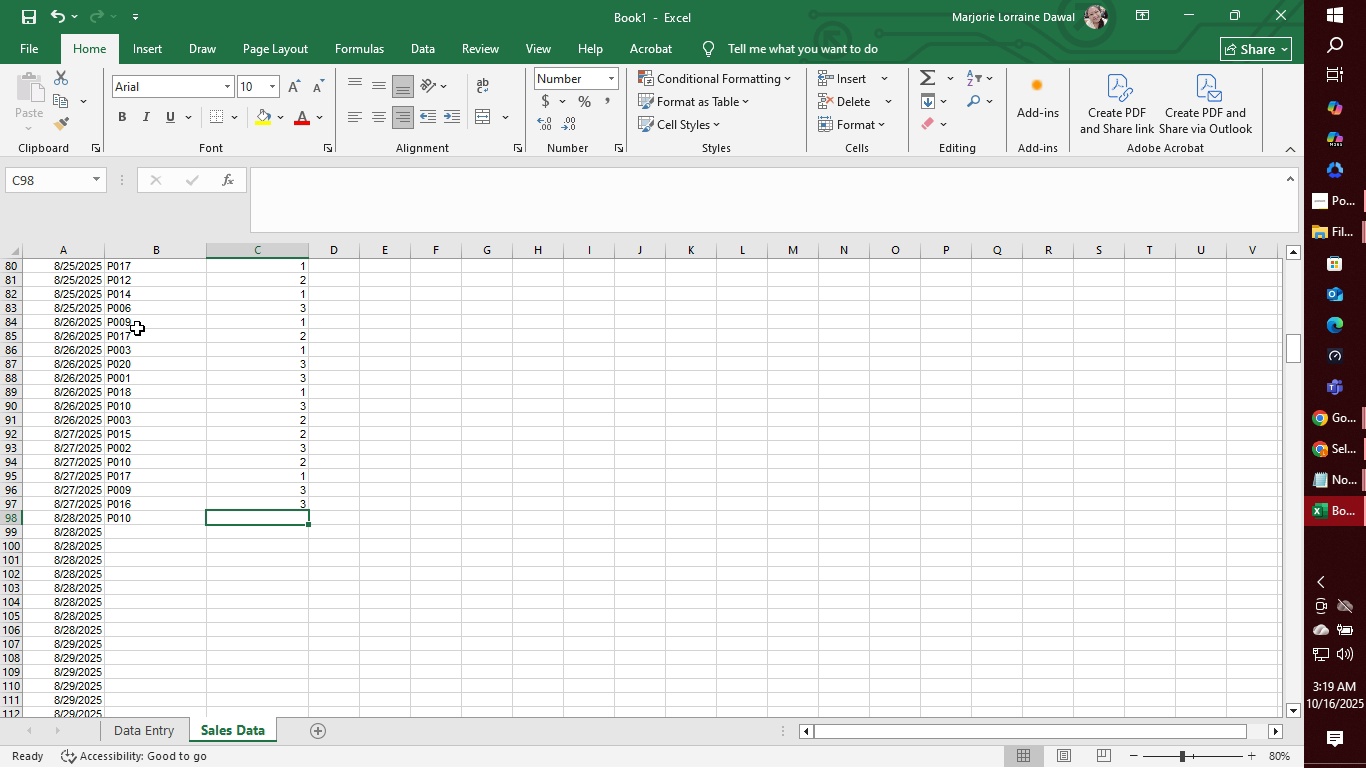 
wait(5.15)
 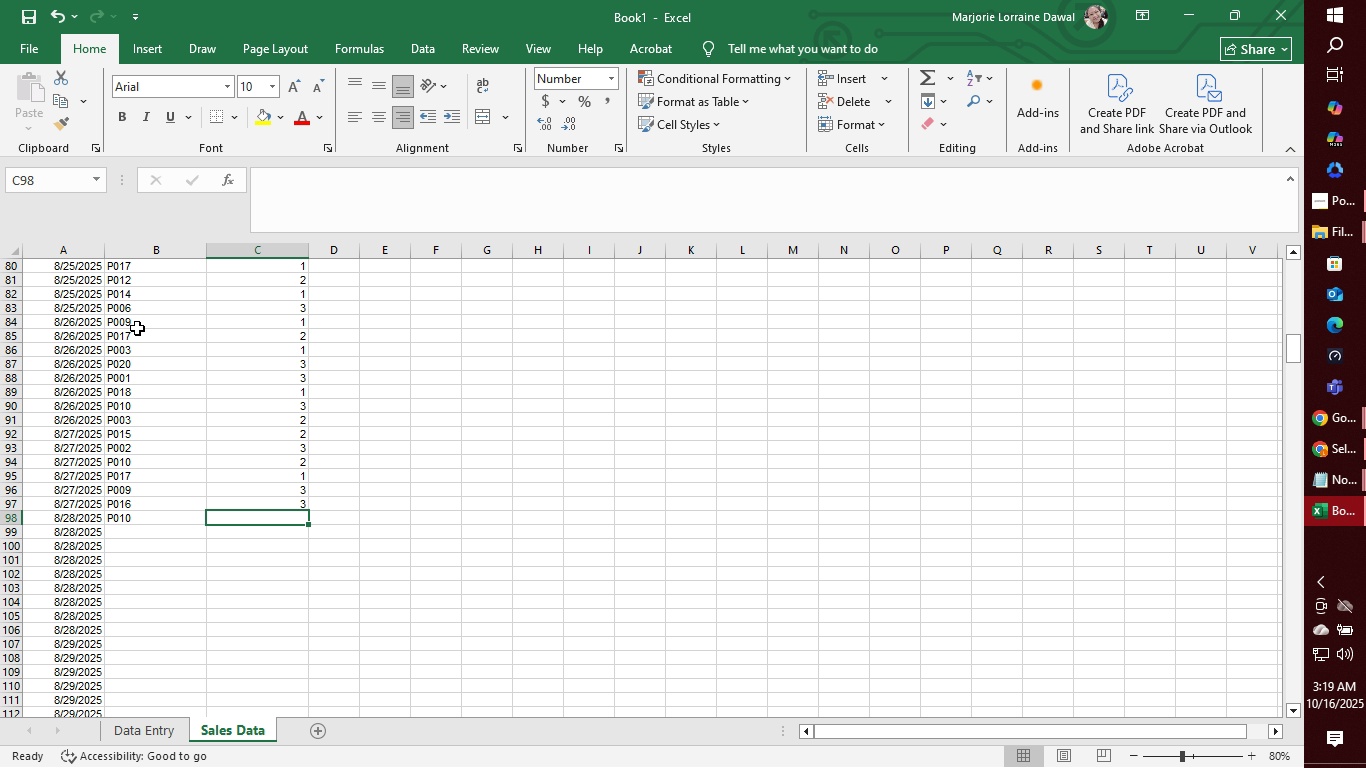 
key(3)
 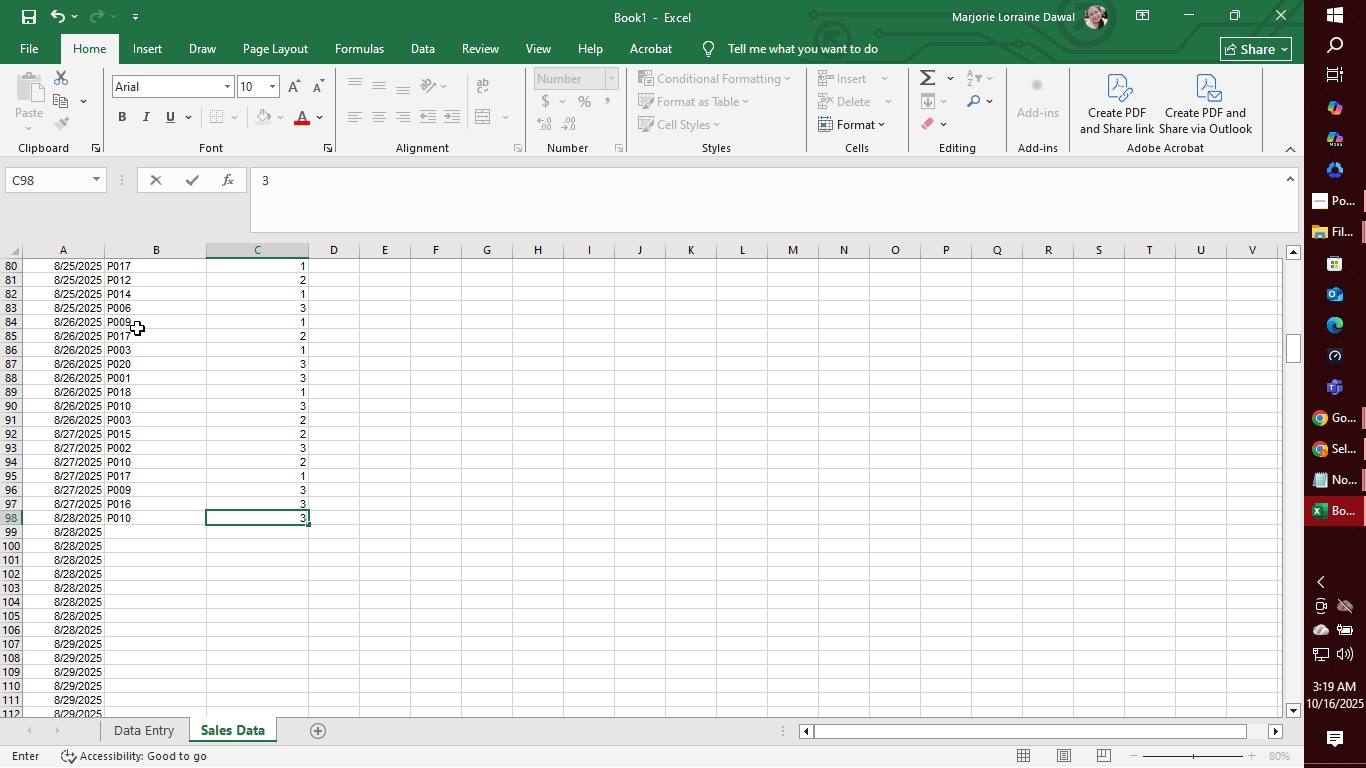 
key(Enter)
 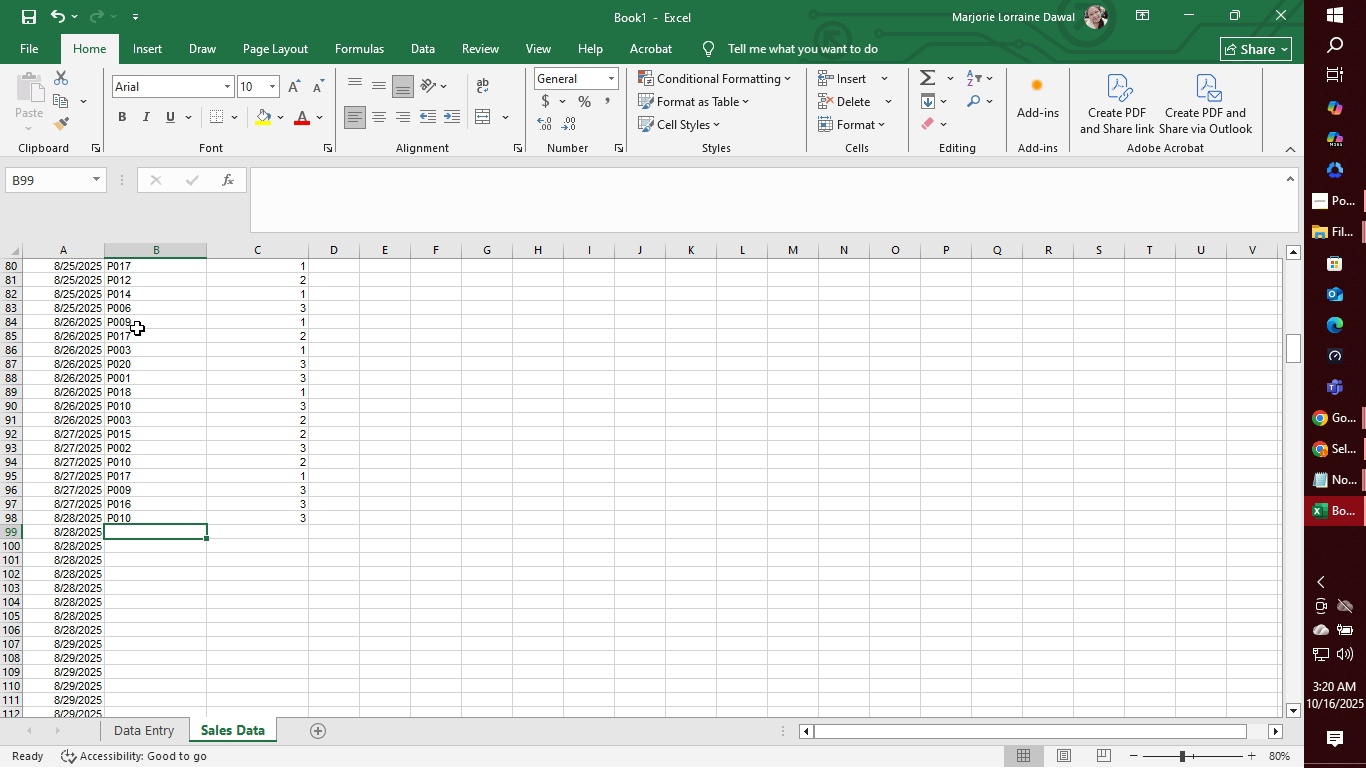 
wait(9.63)
 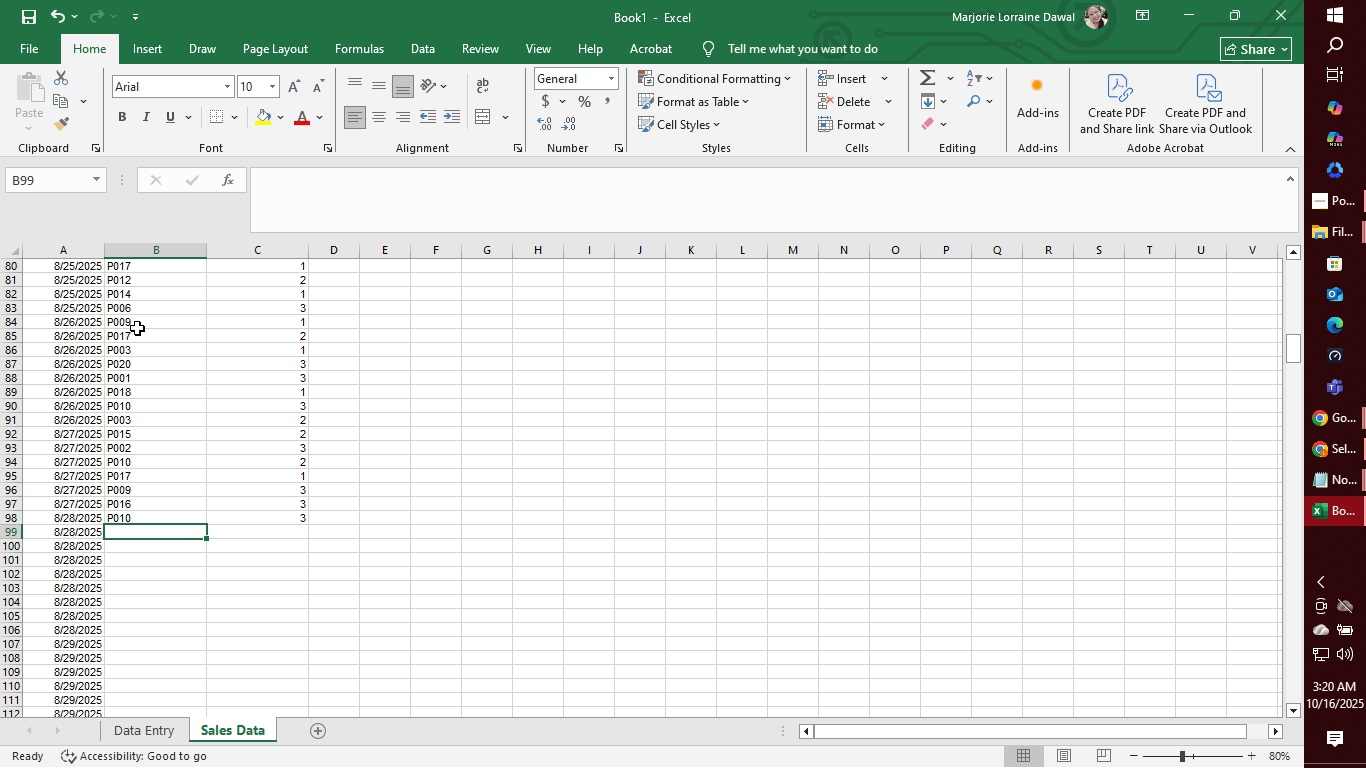 
type(P0032)
key(Backspace)
key(Tab)
type(2)
 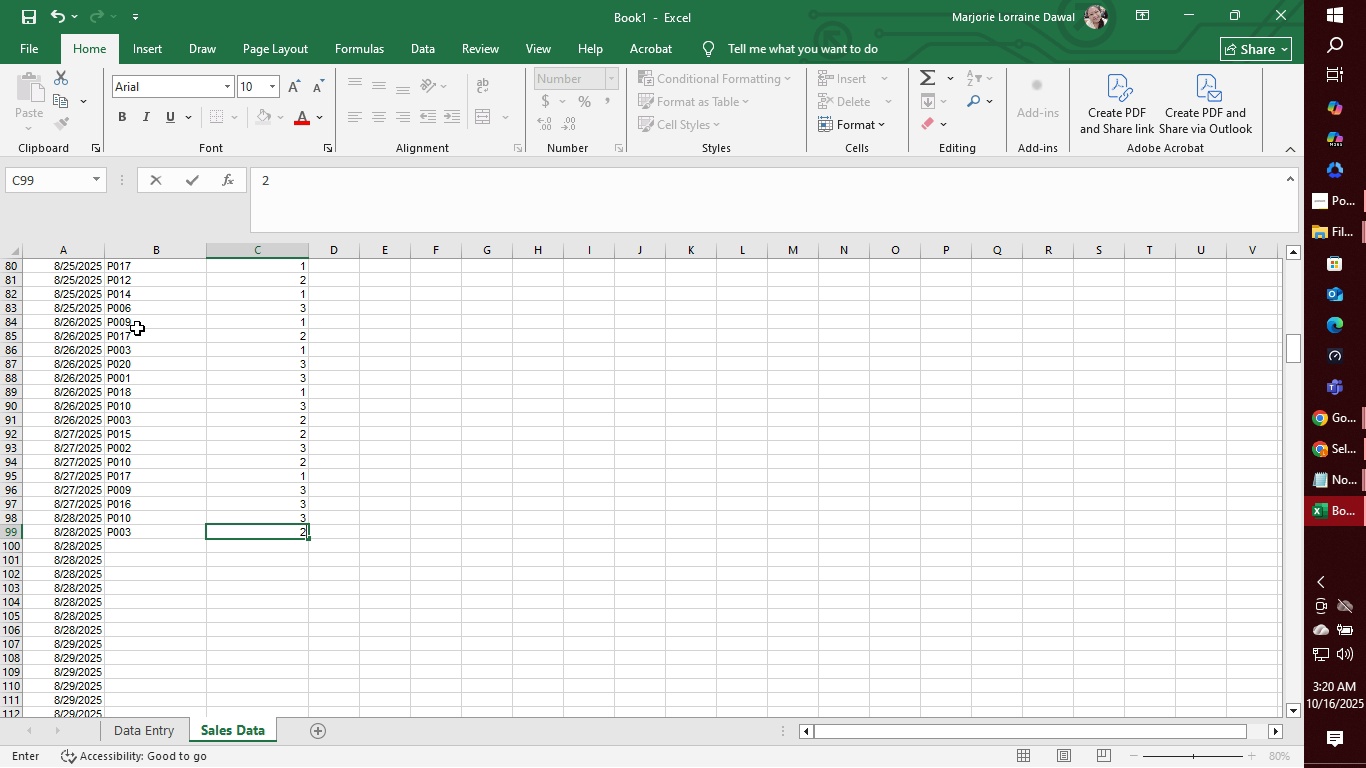 
key(Enter)
 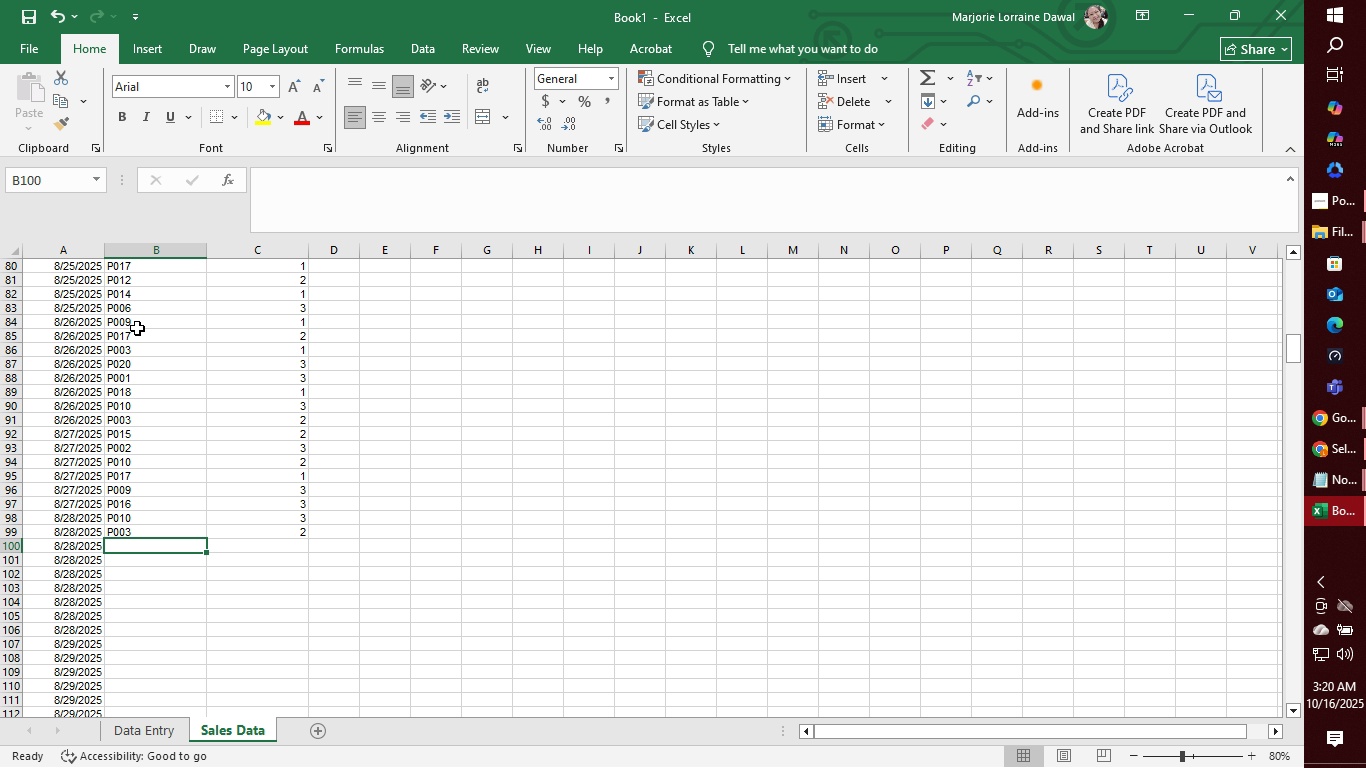 
wait(5.74)
 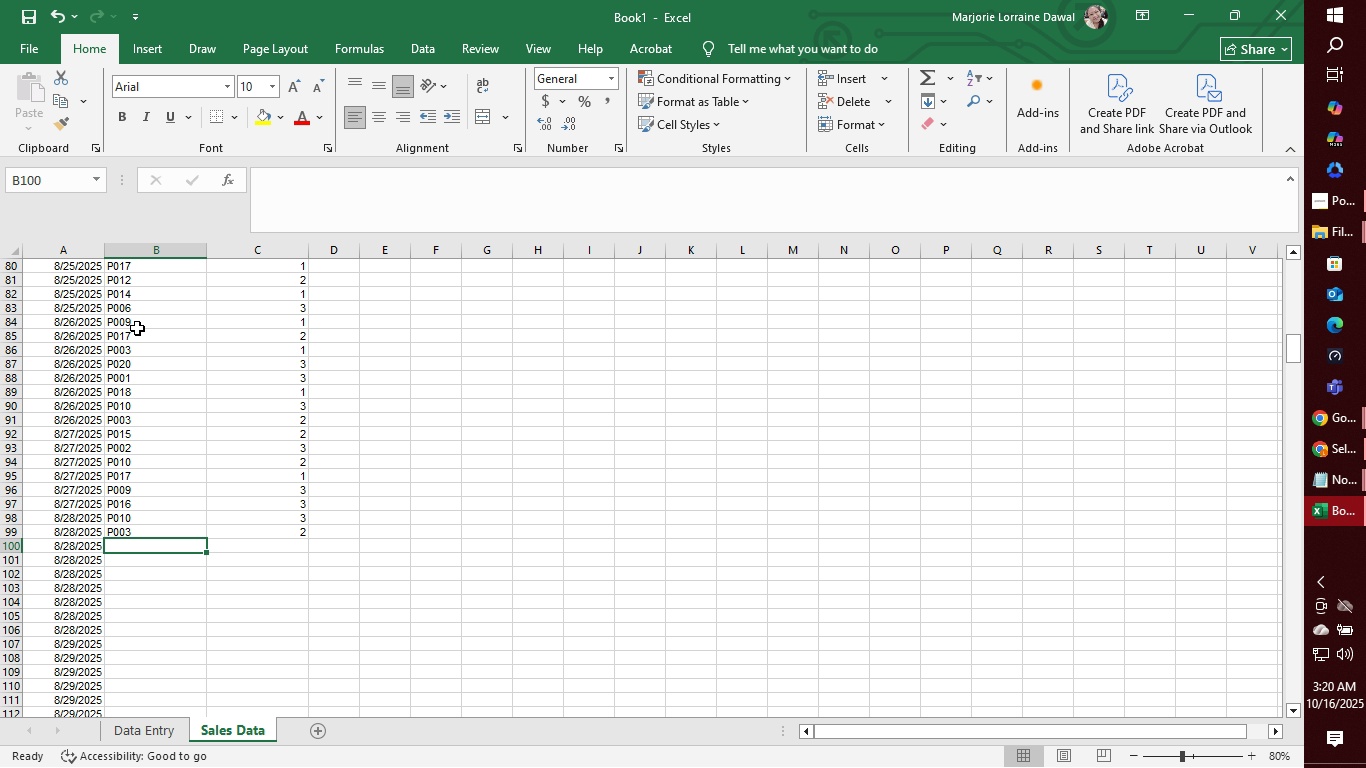 
type(p013)
key(Tab)
type(2)
 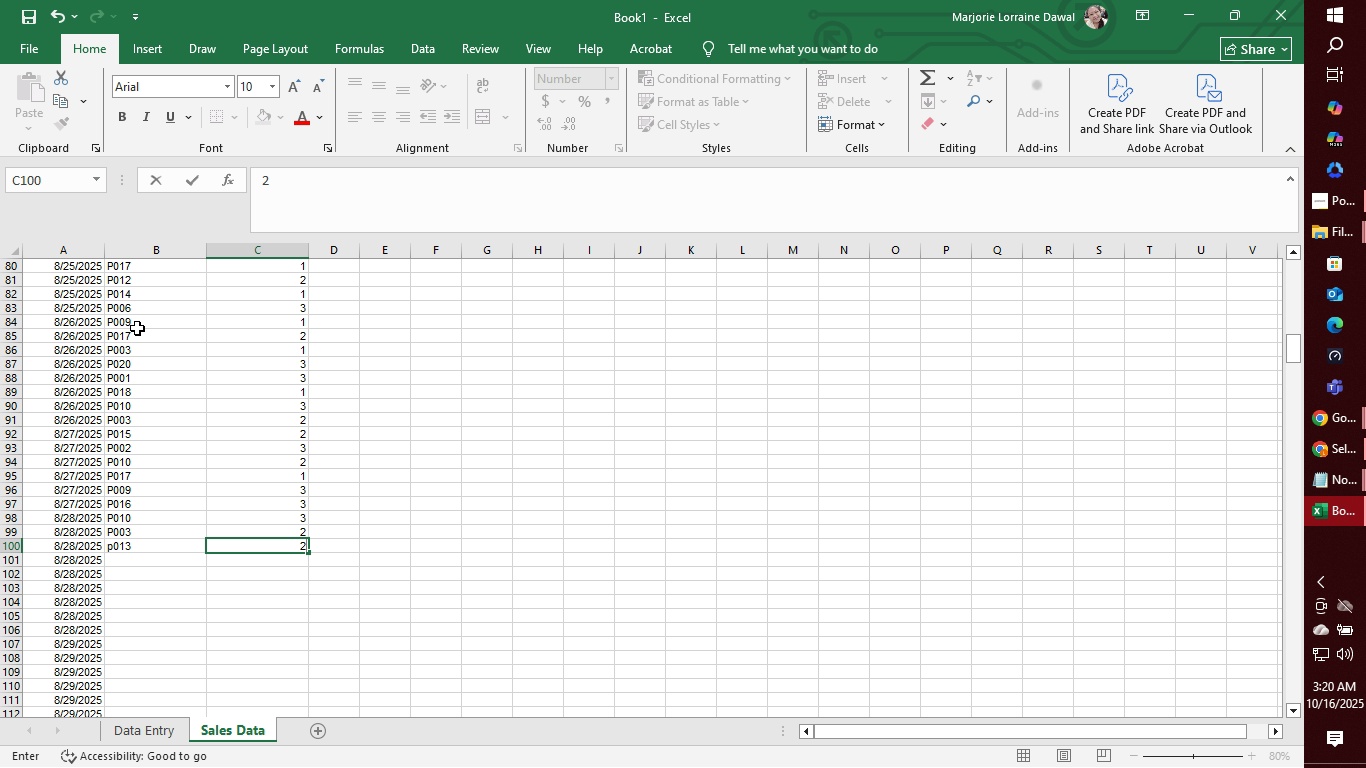 
key(Enter)
 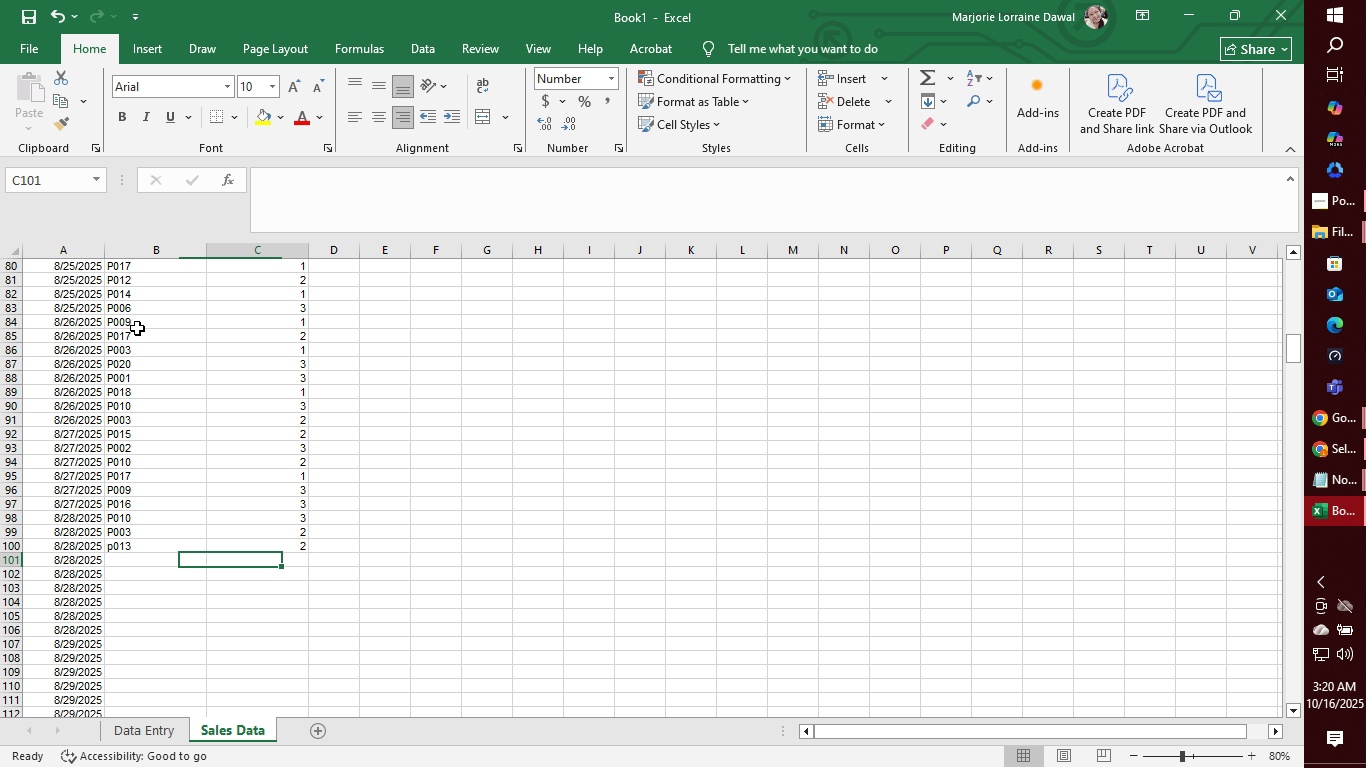 
key(Tab)
 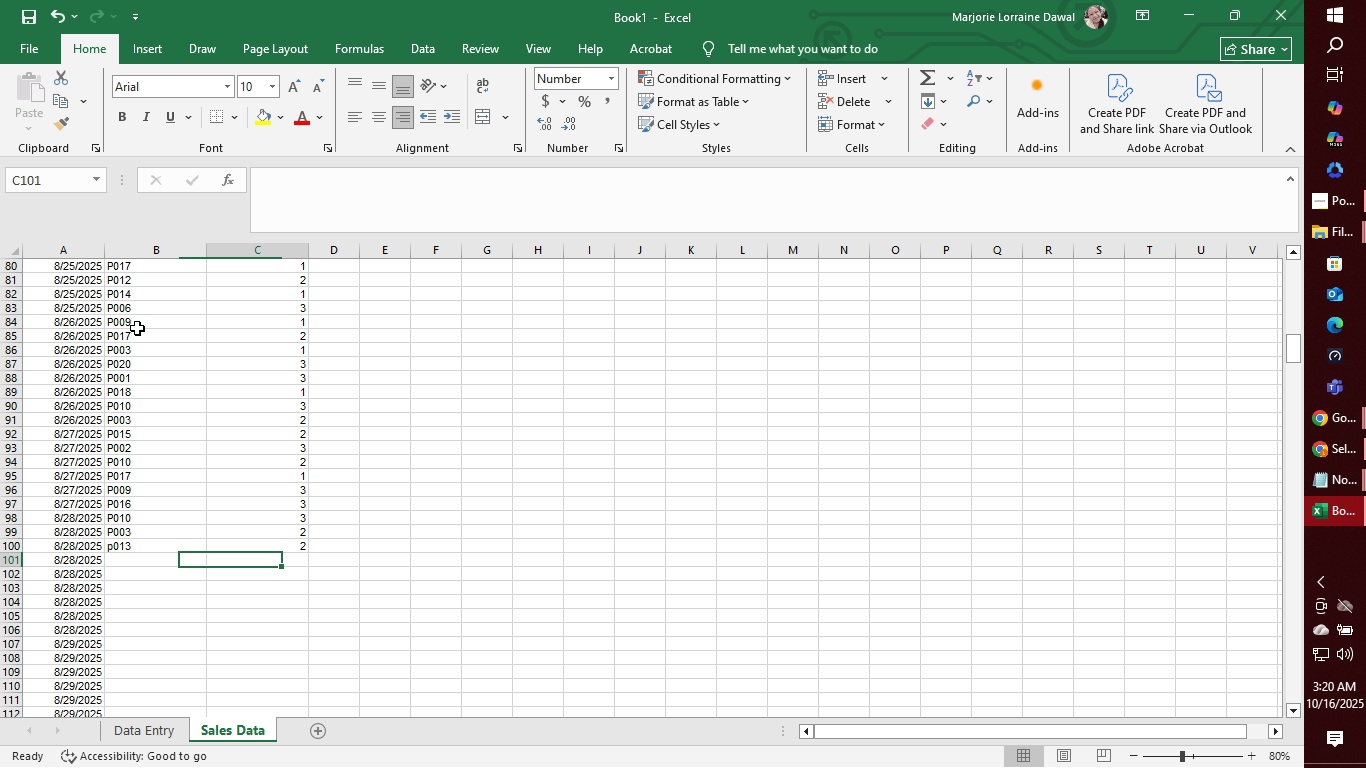 
key(CapsLock)
 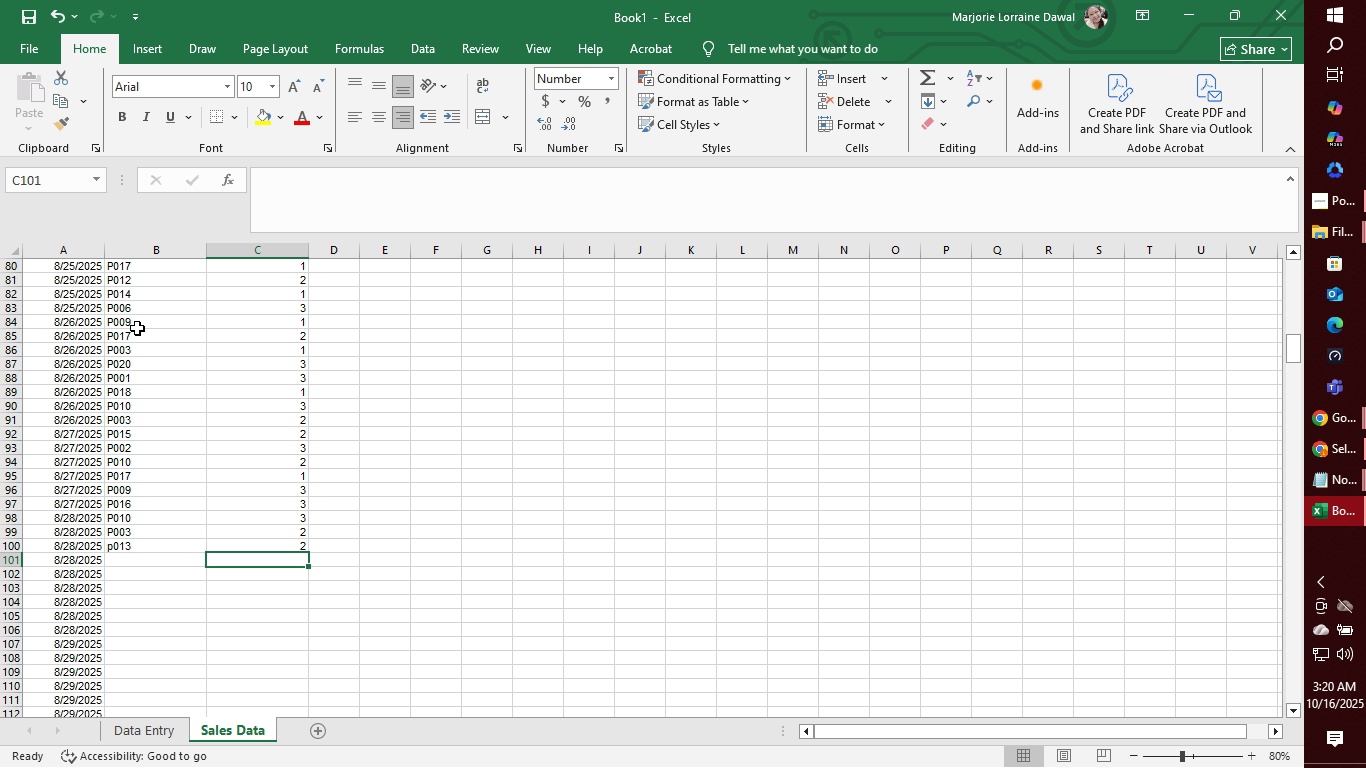 
key(CapsLock)
 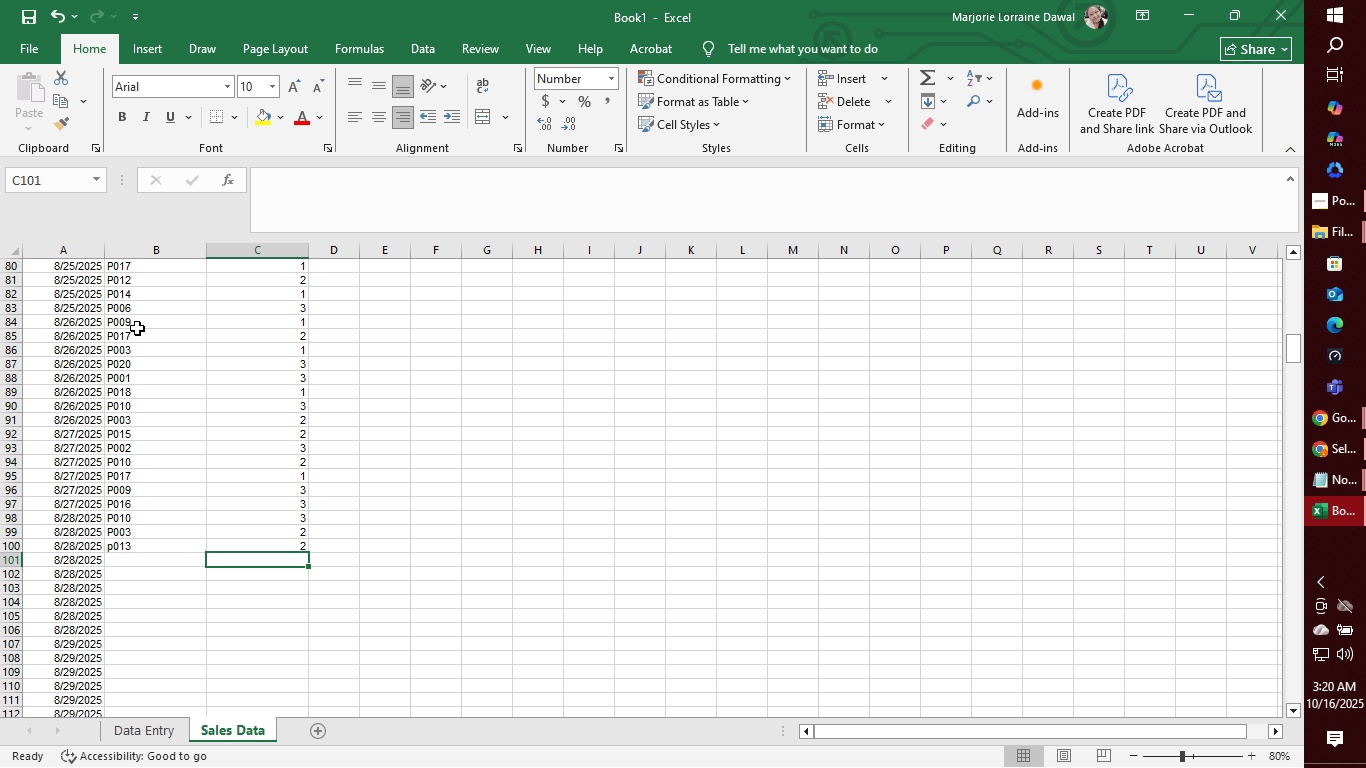 
key(Enter)
 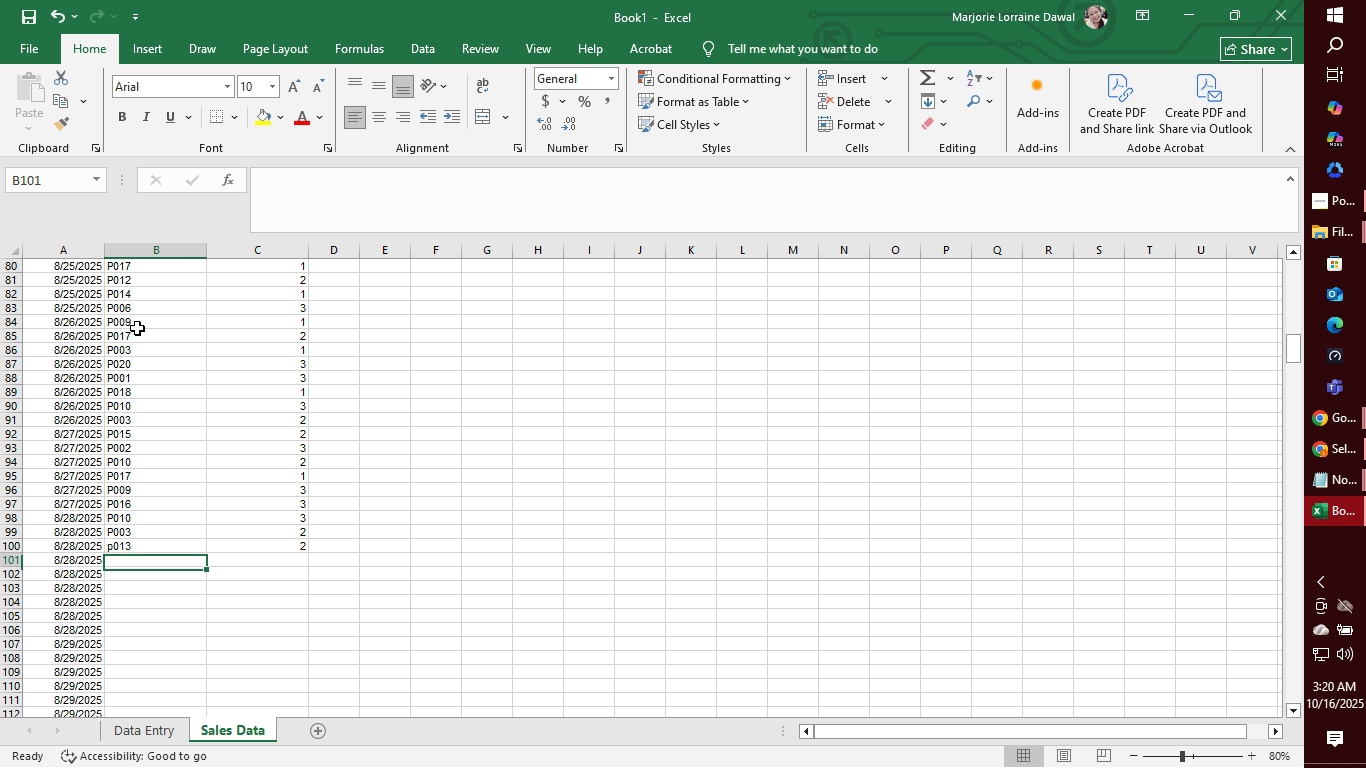 
key(ArrowUp)
 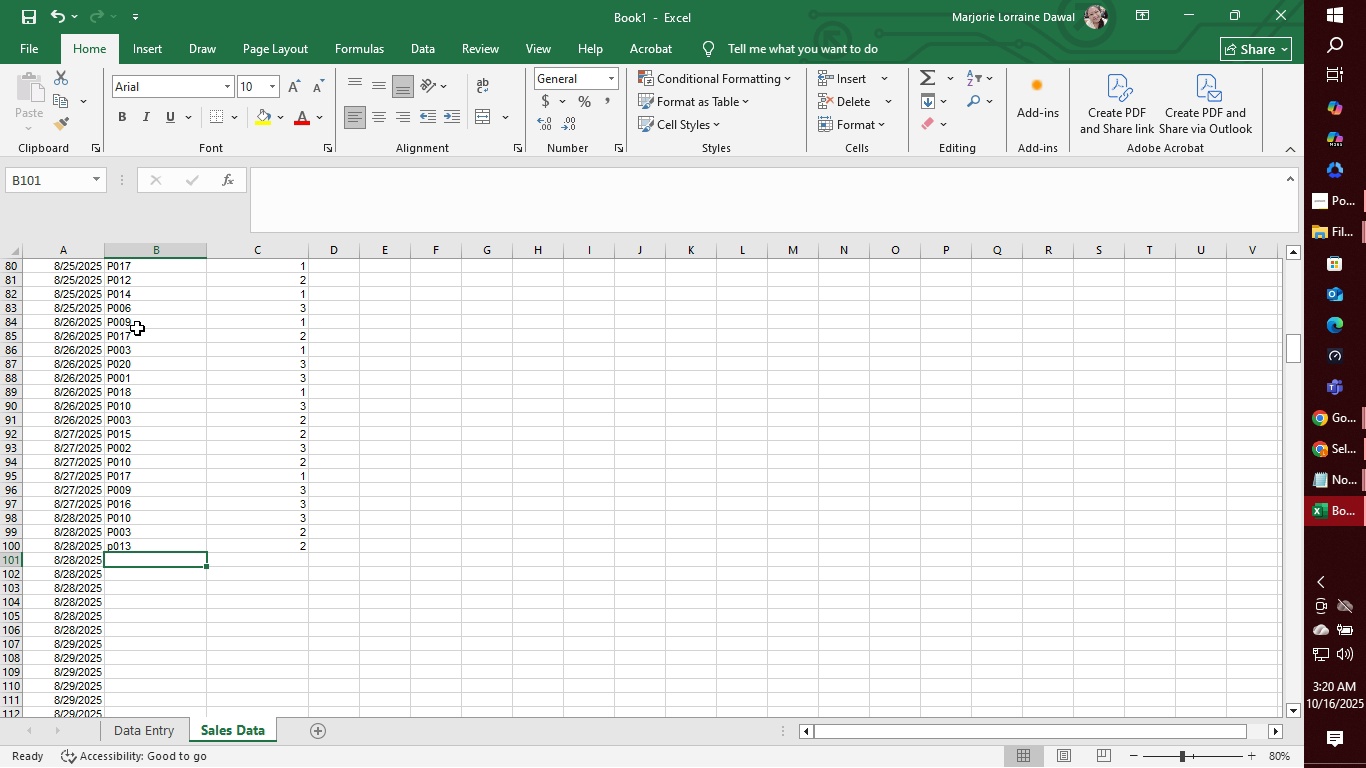 
key(ArrowUp)
 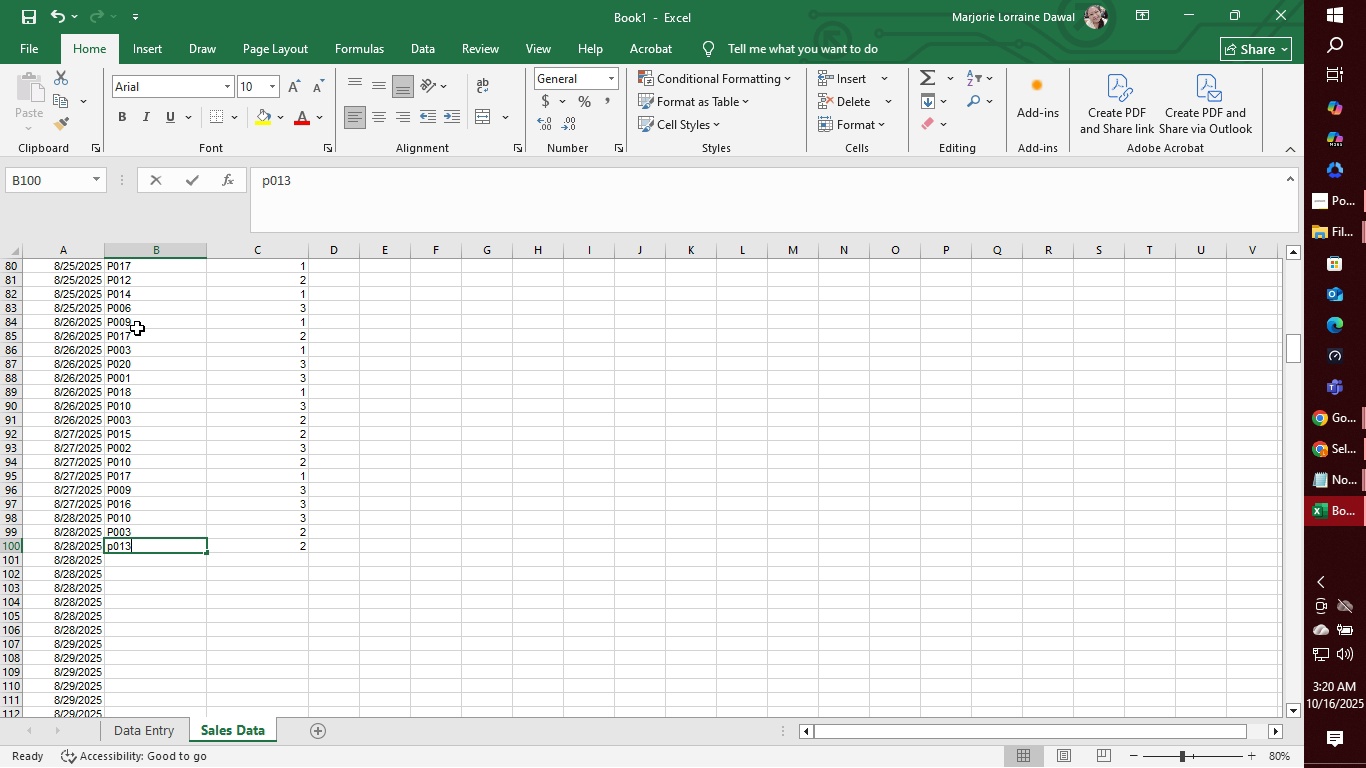 
key(Backspace)
type(P013)
key(Tab)
 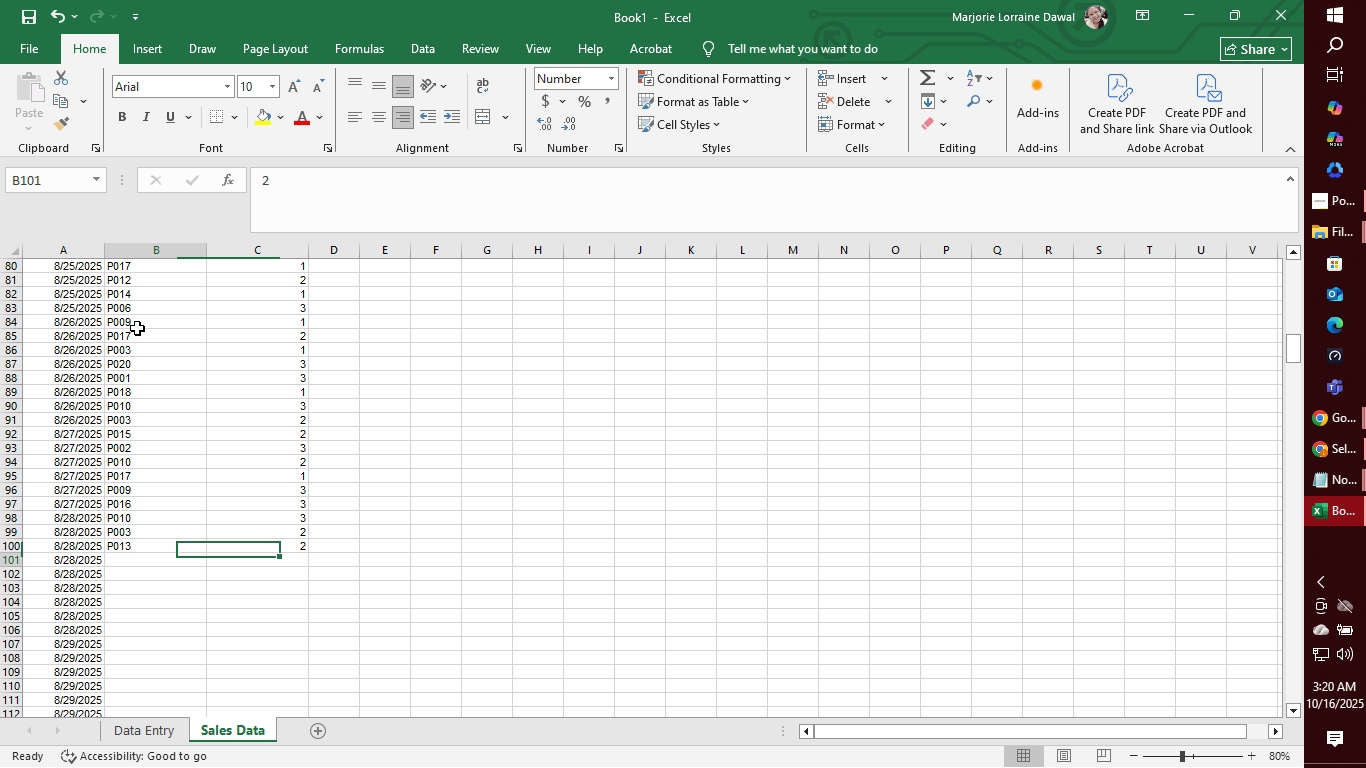 
key(Enter)
 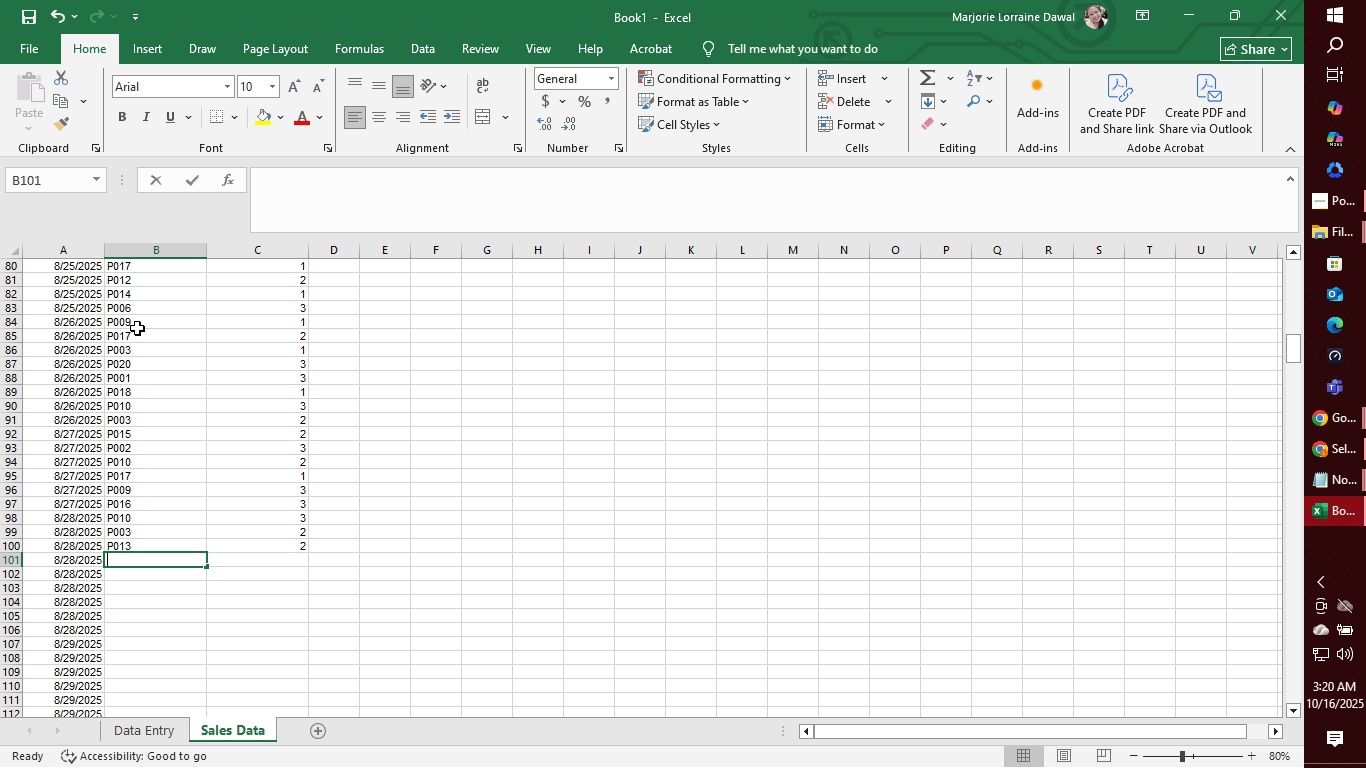 
key(P)
 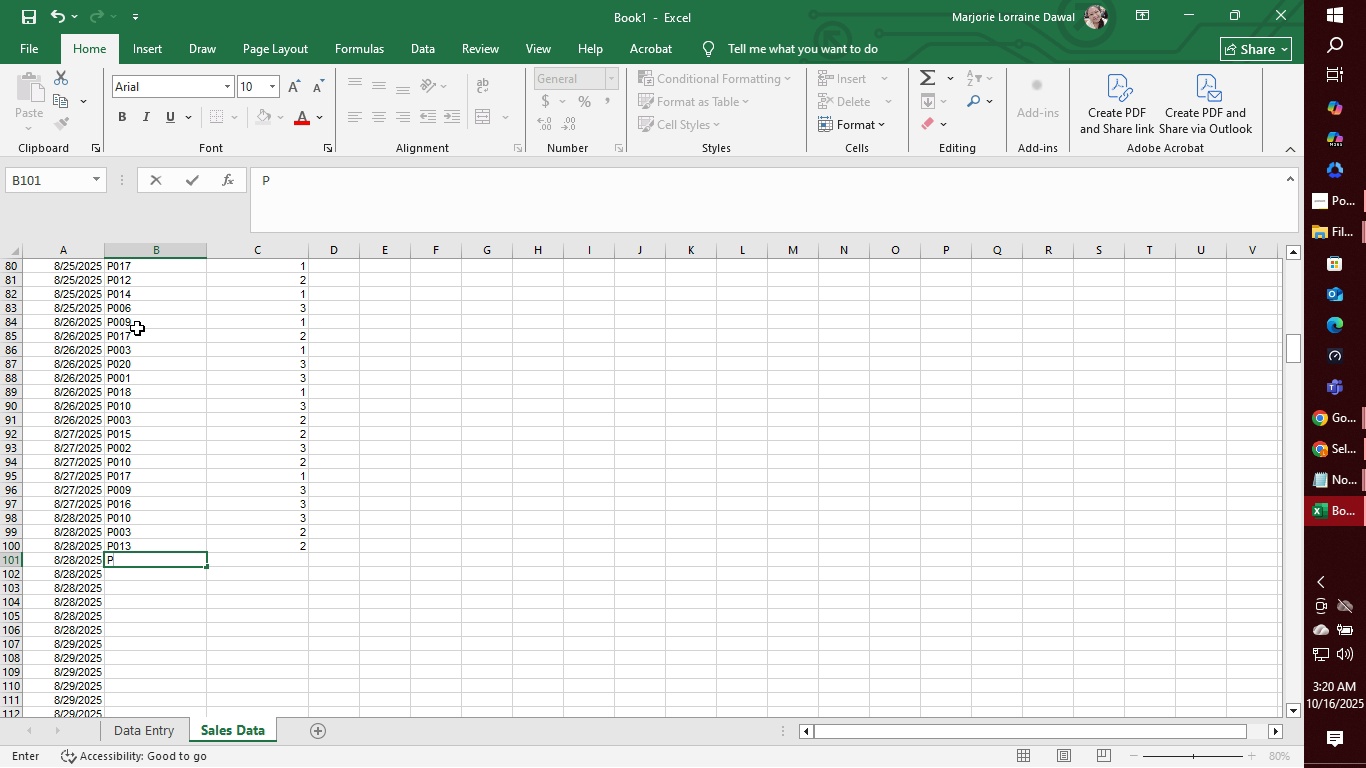 
type(007)
key(Tab)
 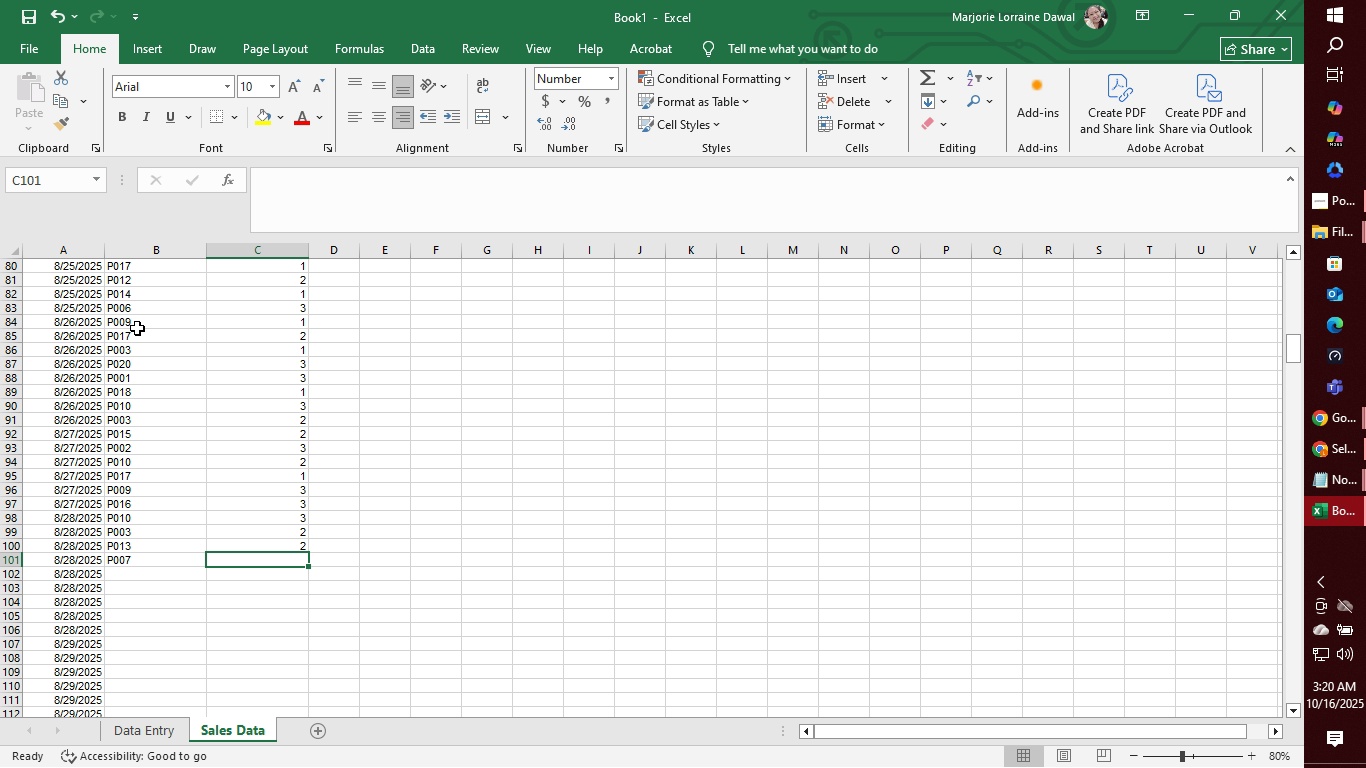 
key(1)
 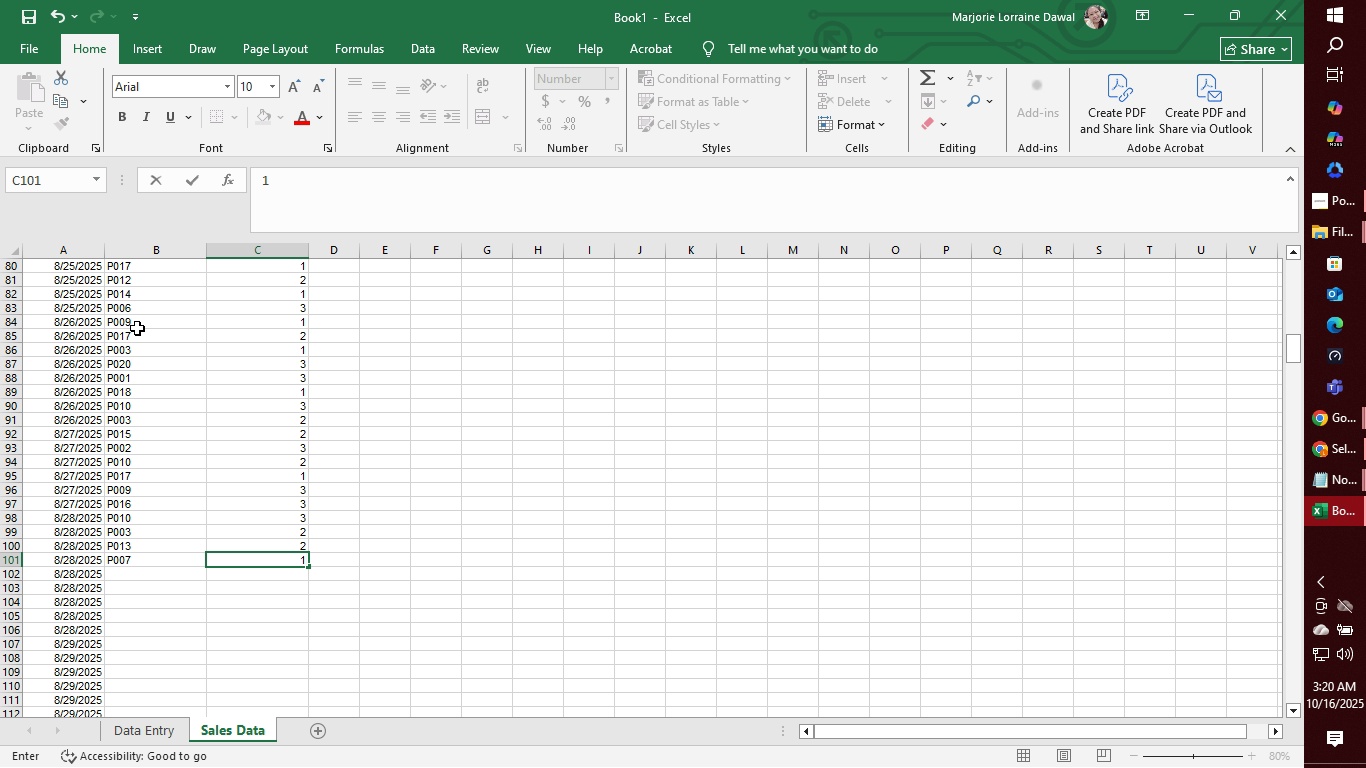 
key(Enter)
 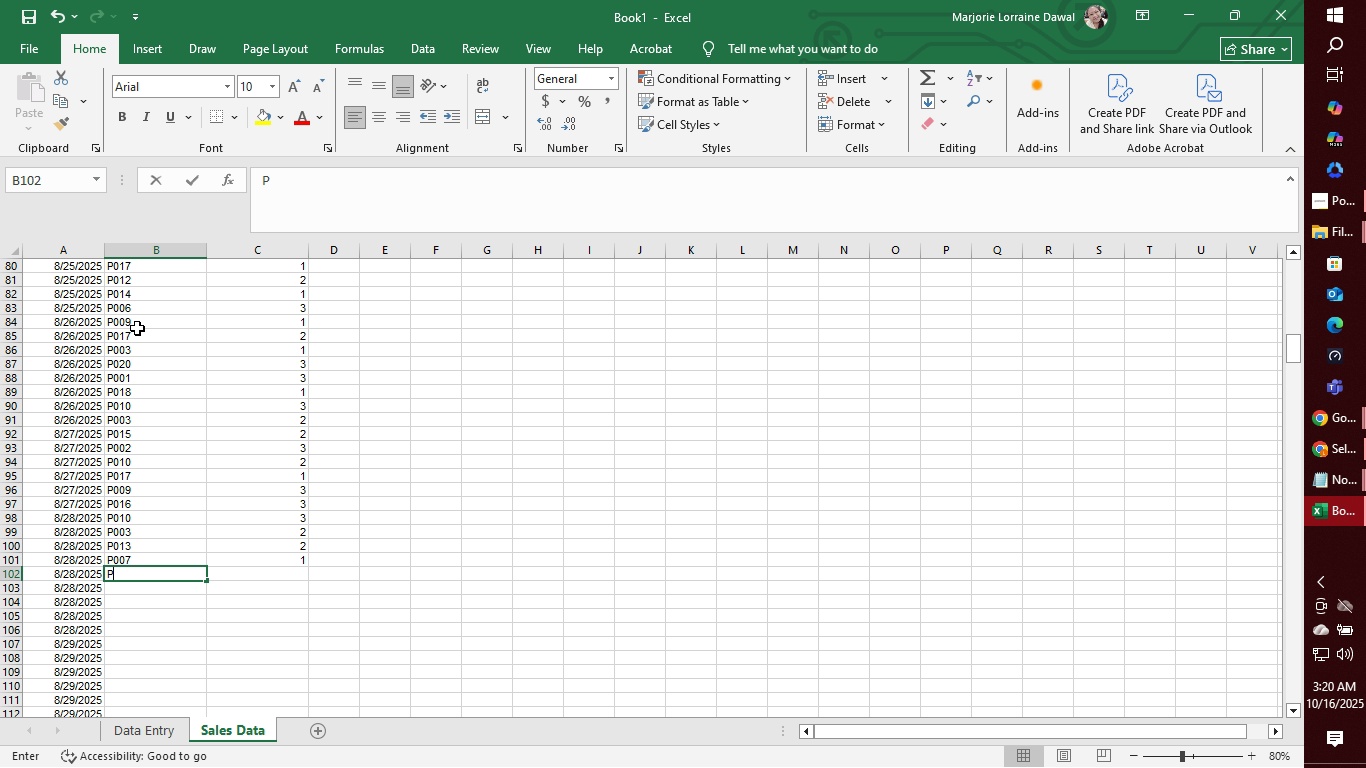 
key(P)
 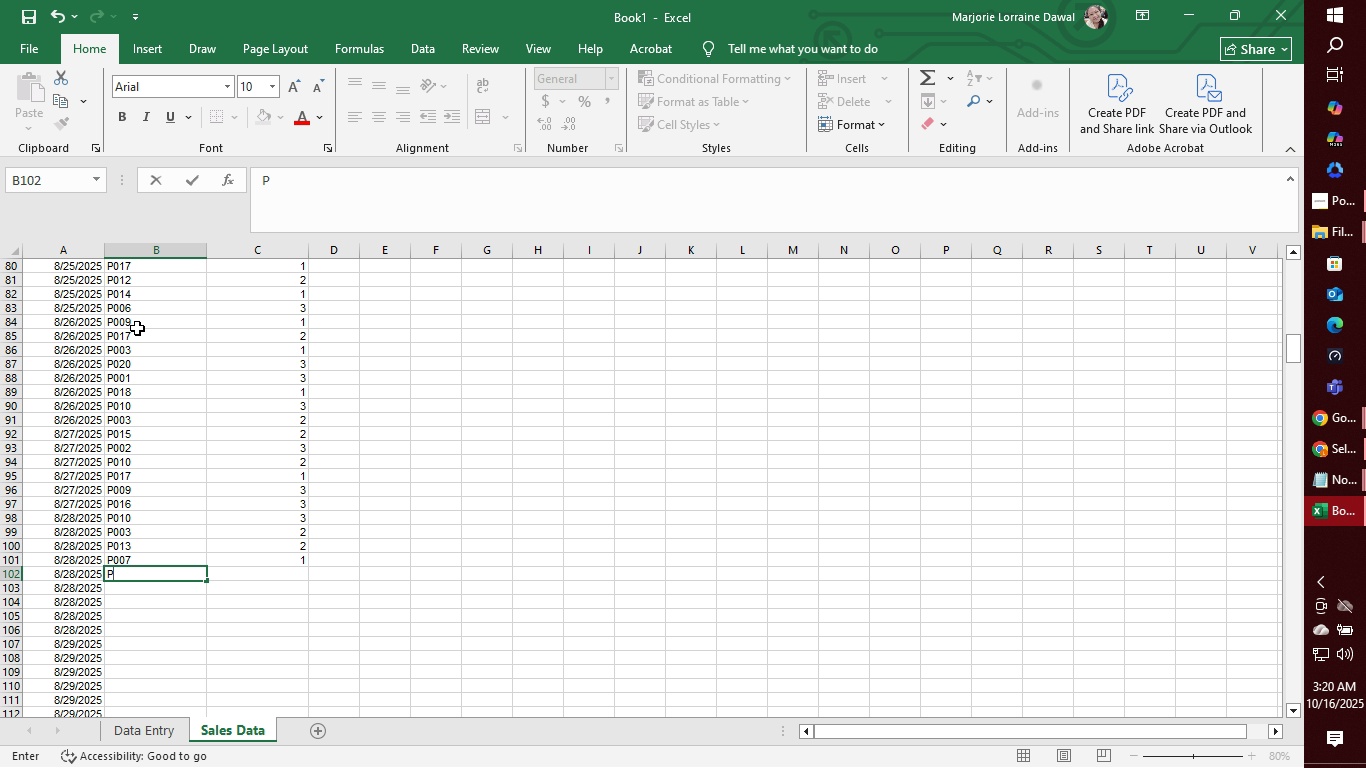 
type(004)
key(Tab)
 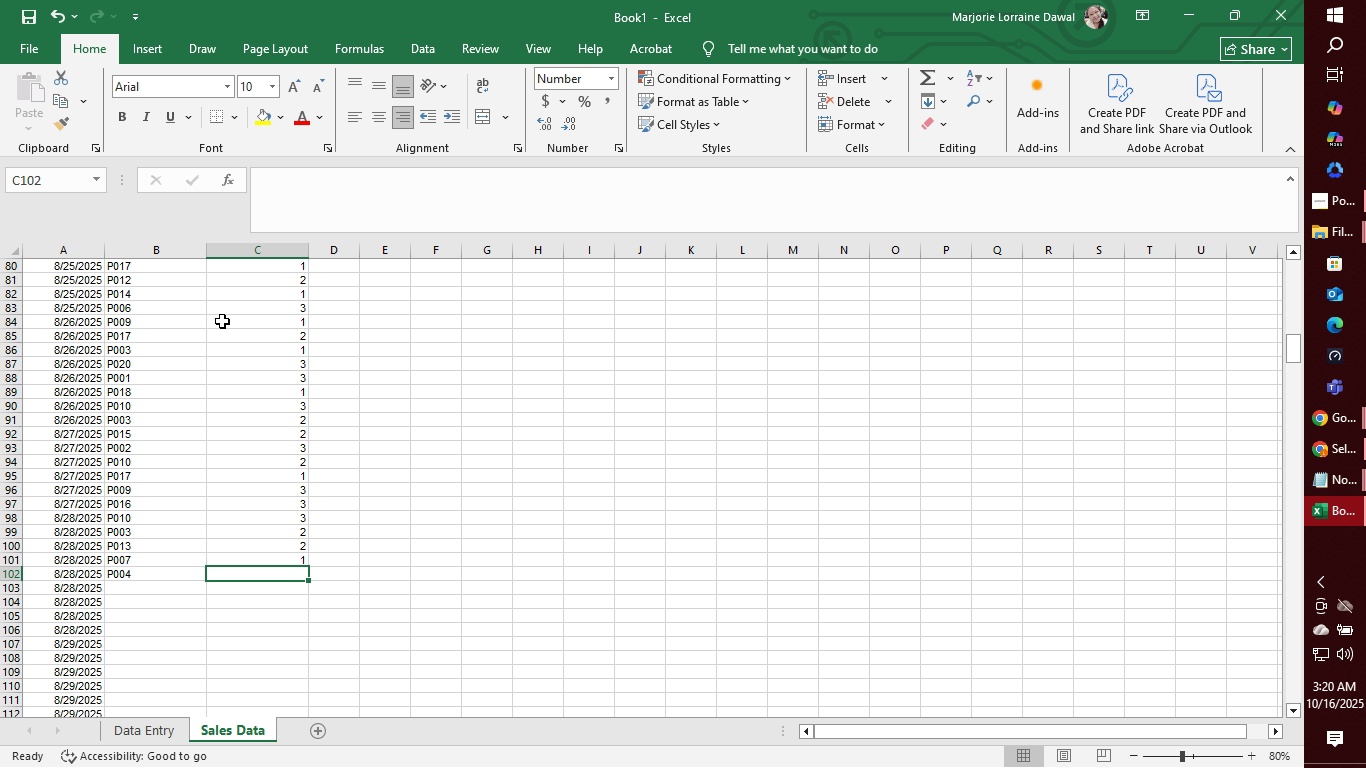 
key(1)
 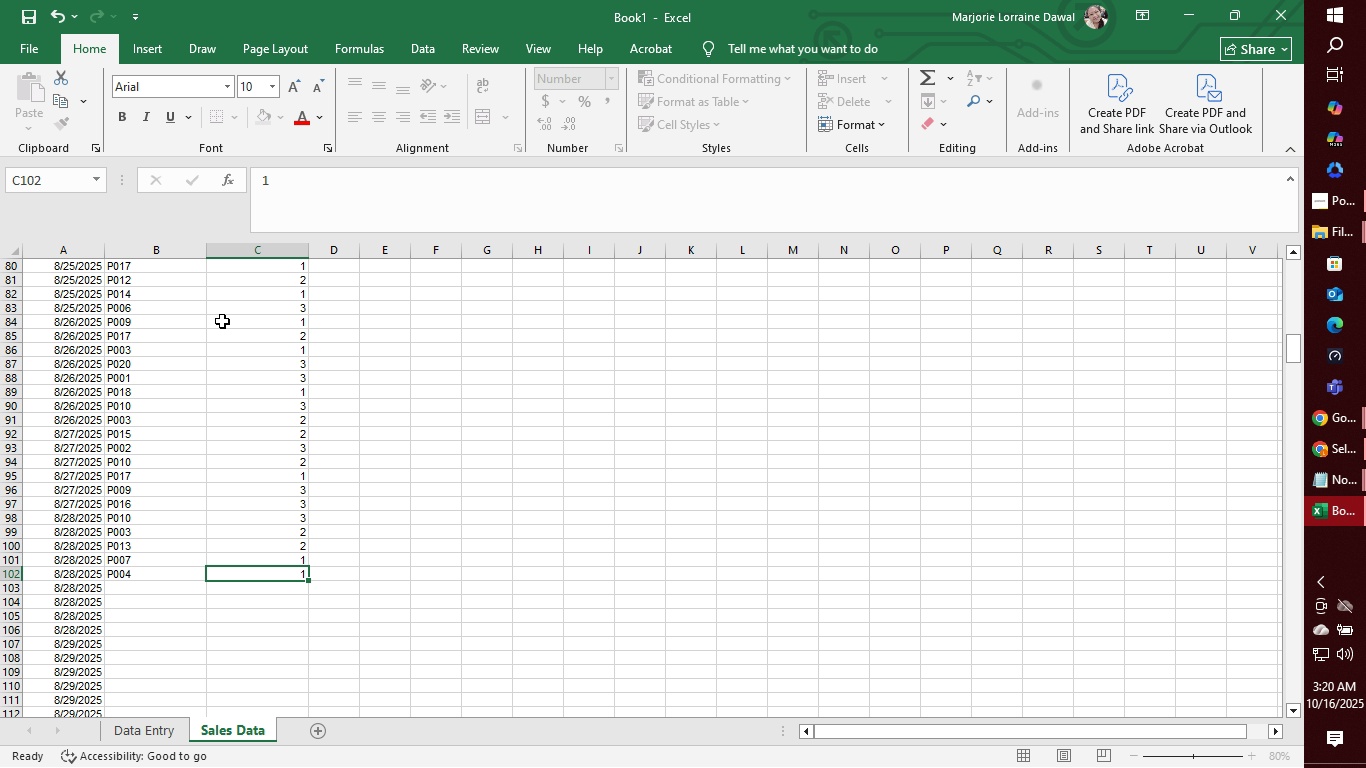 
key(Enter)
 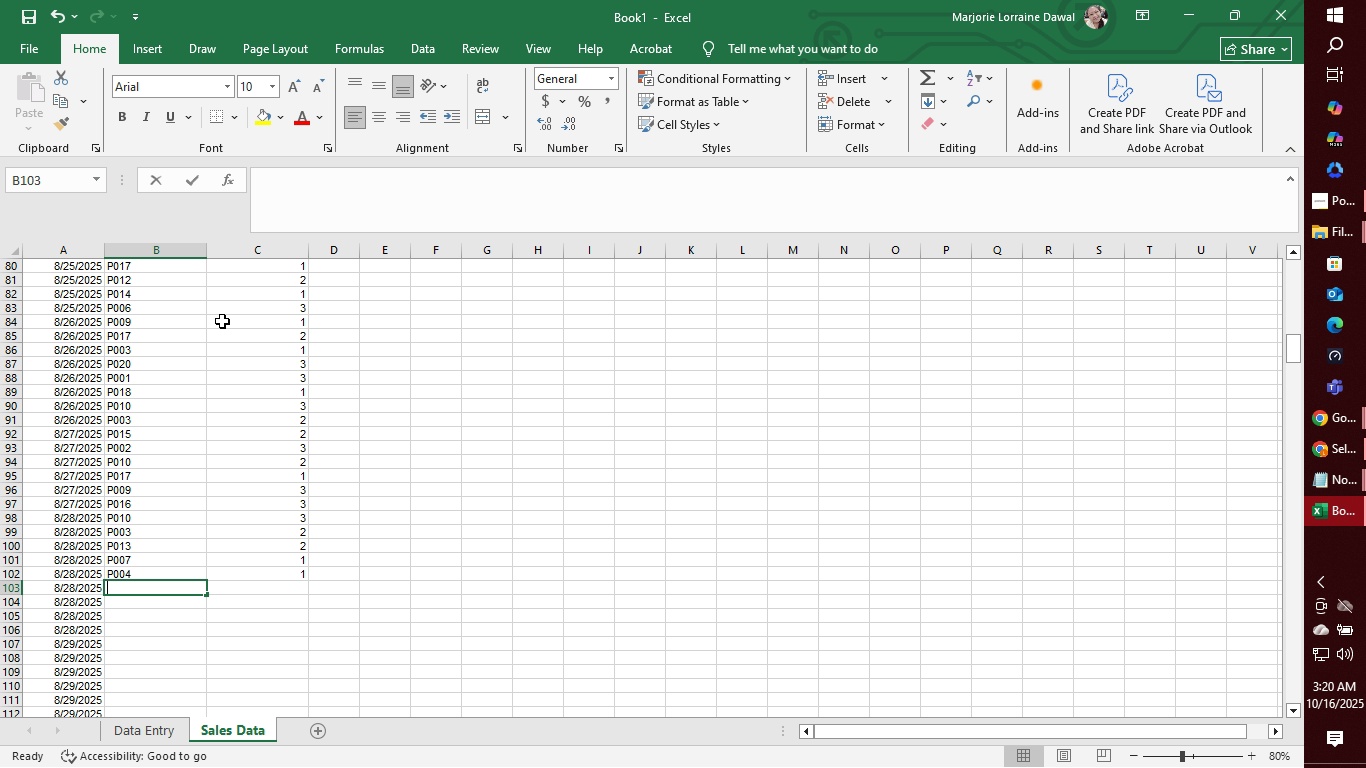 
key(P)
 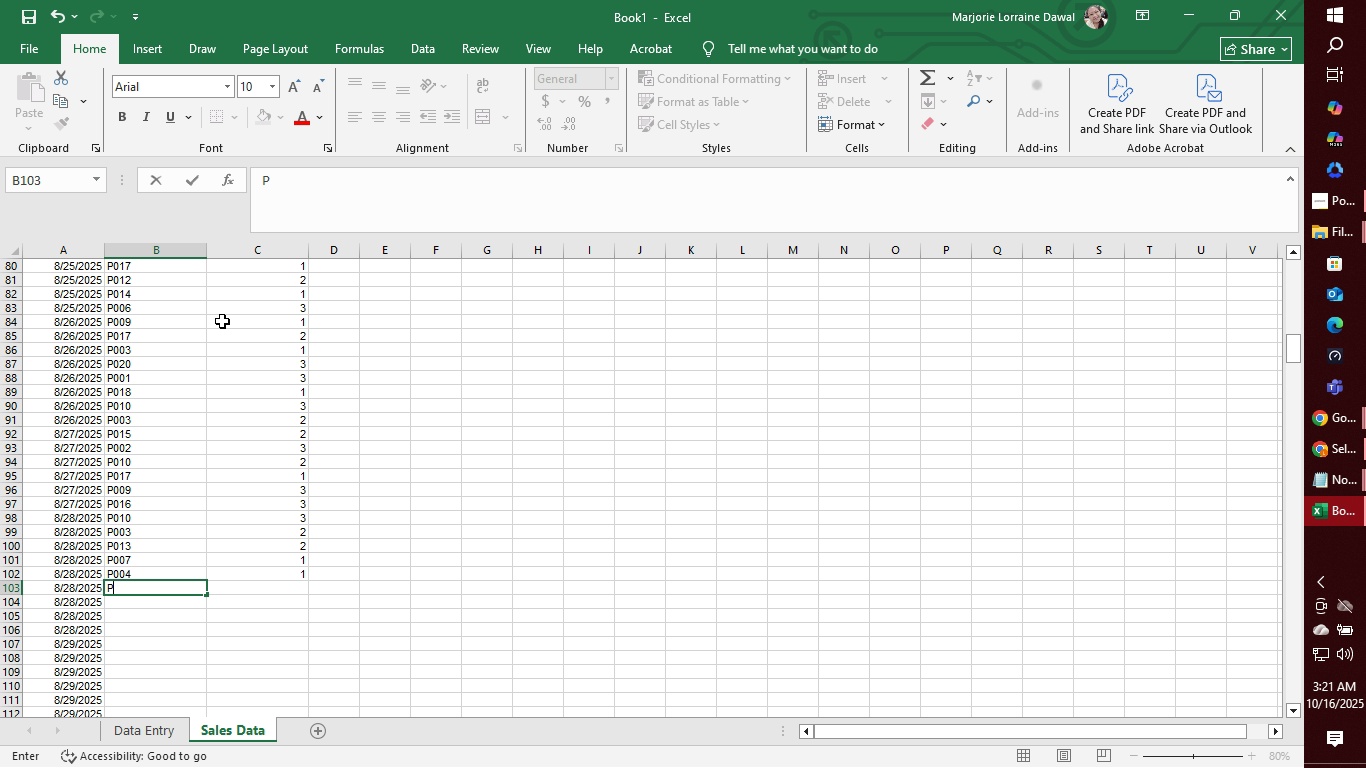 
type(020)
key(Tab)
type(1)
 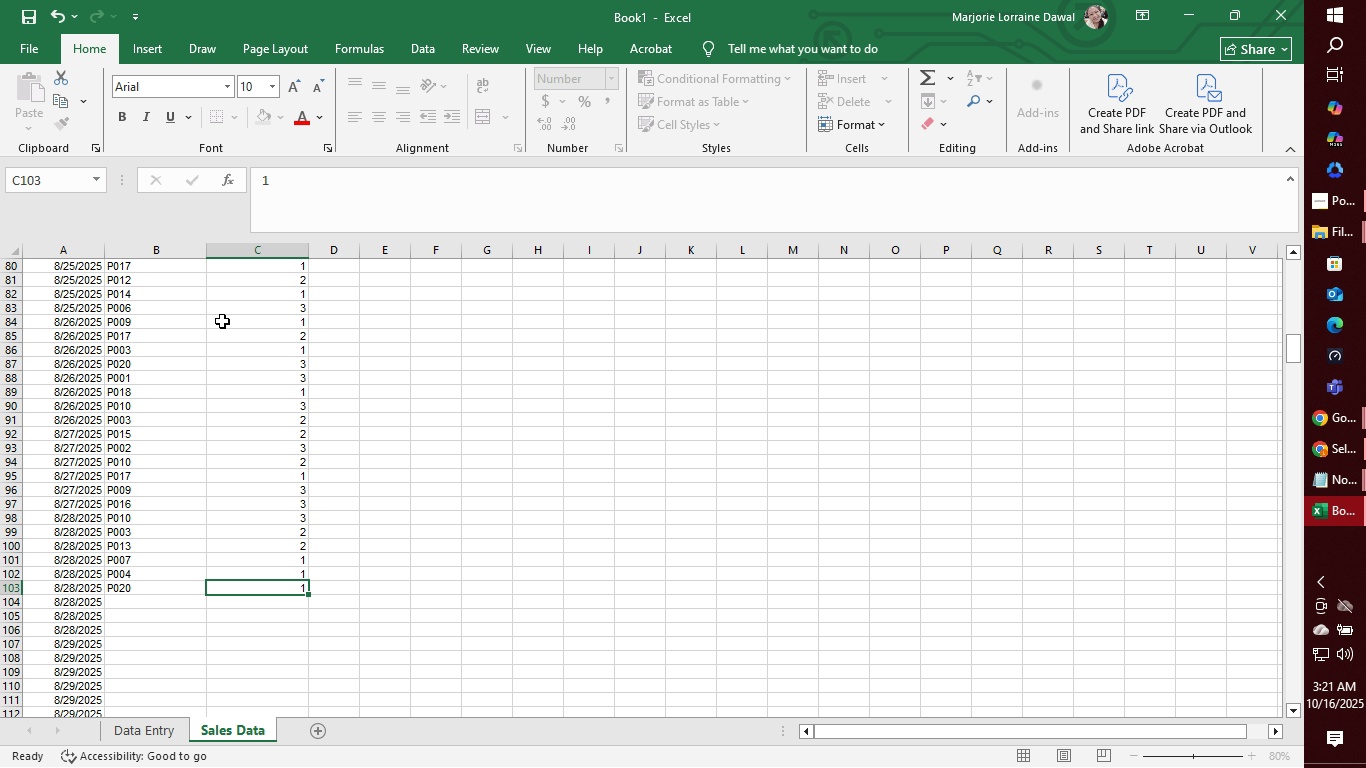 
key(Enter)
 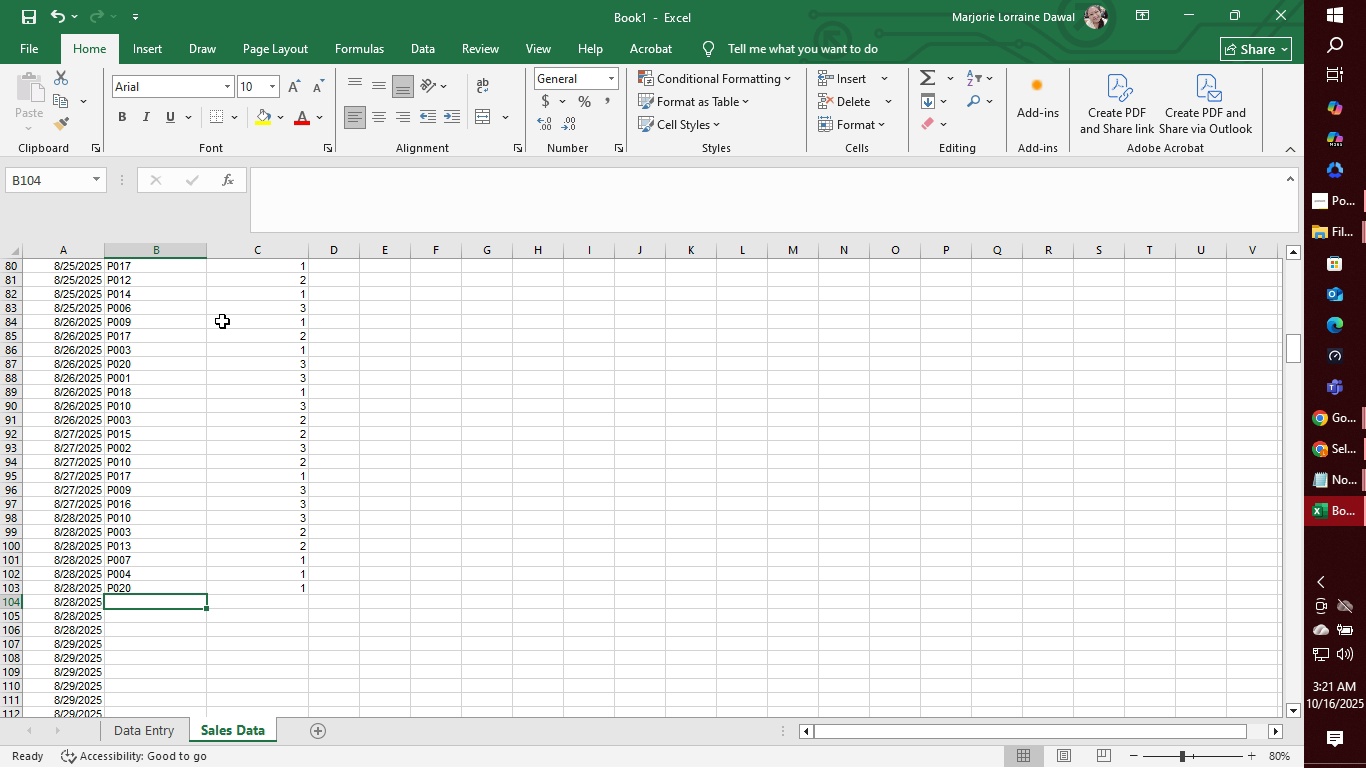 
key(P)
 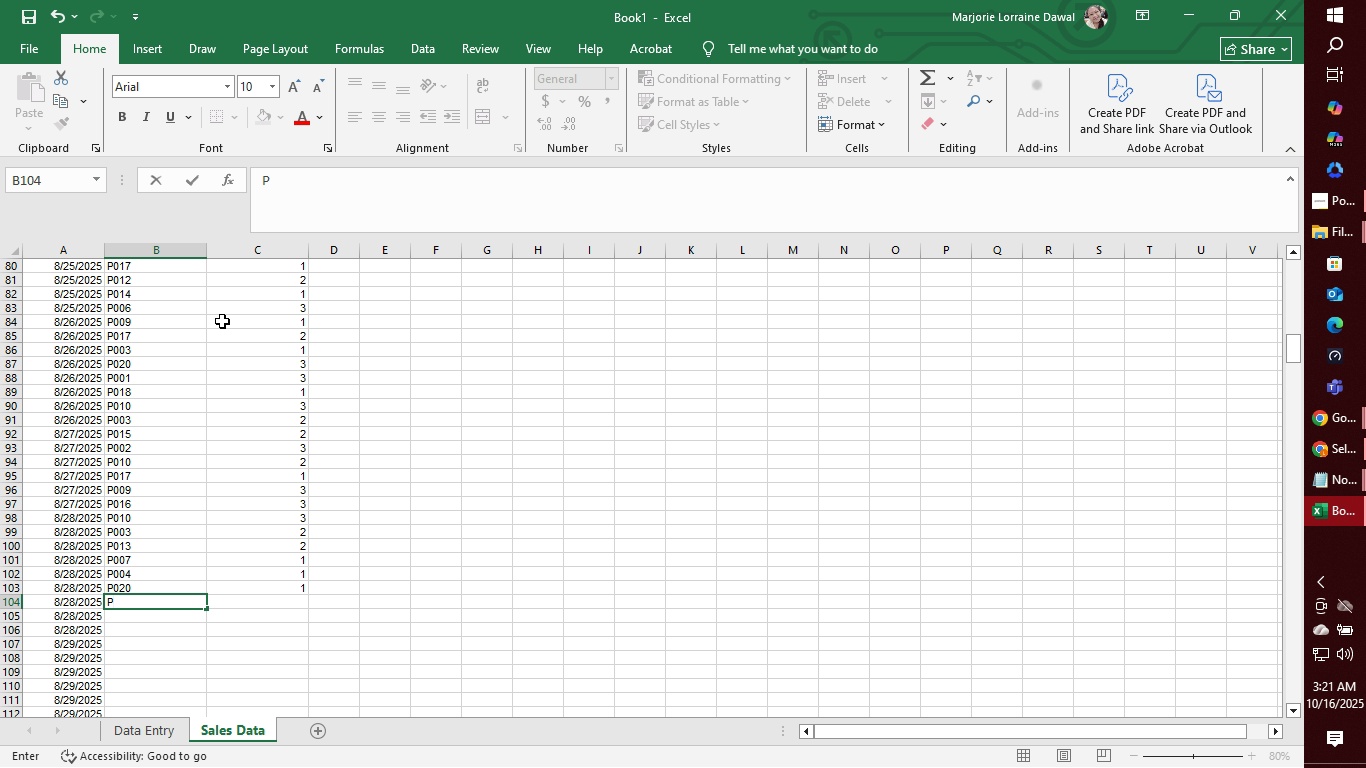 
type(008)
key(Tab)
type(2)
 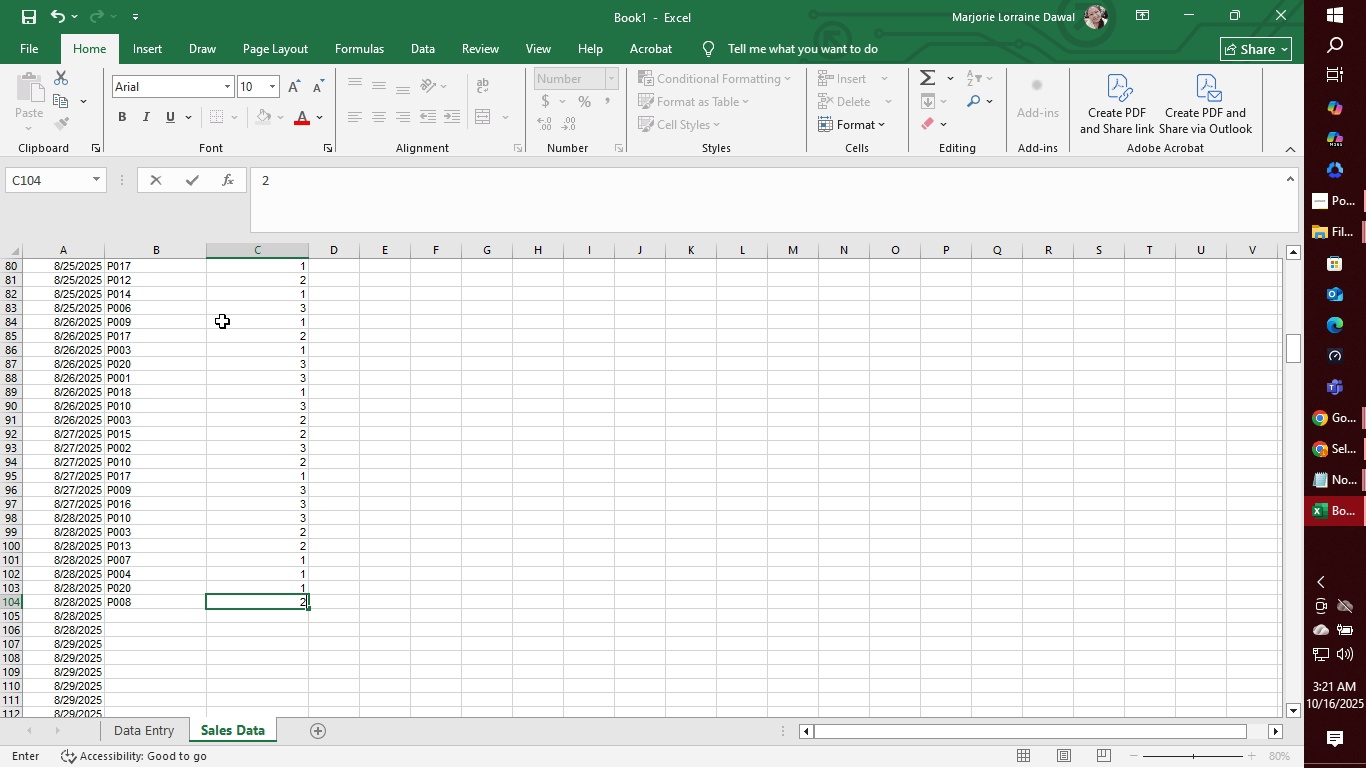 
key(Enter)
 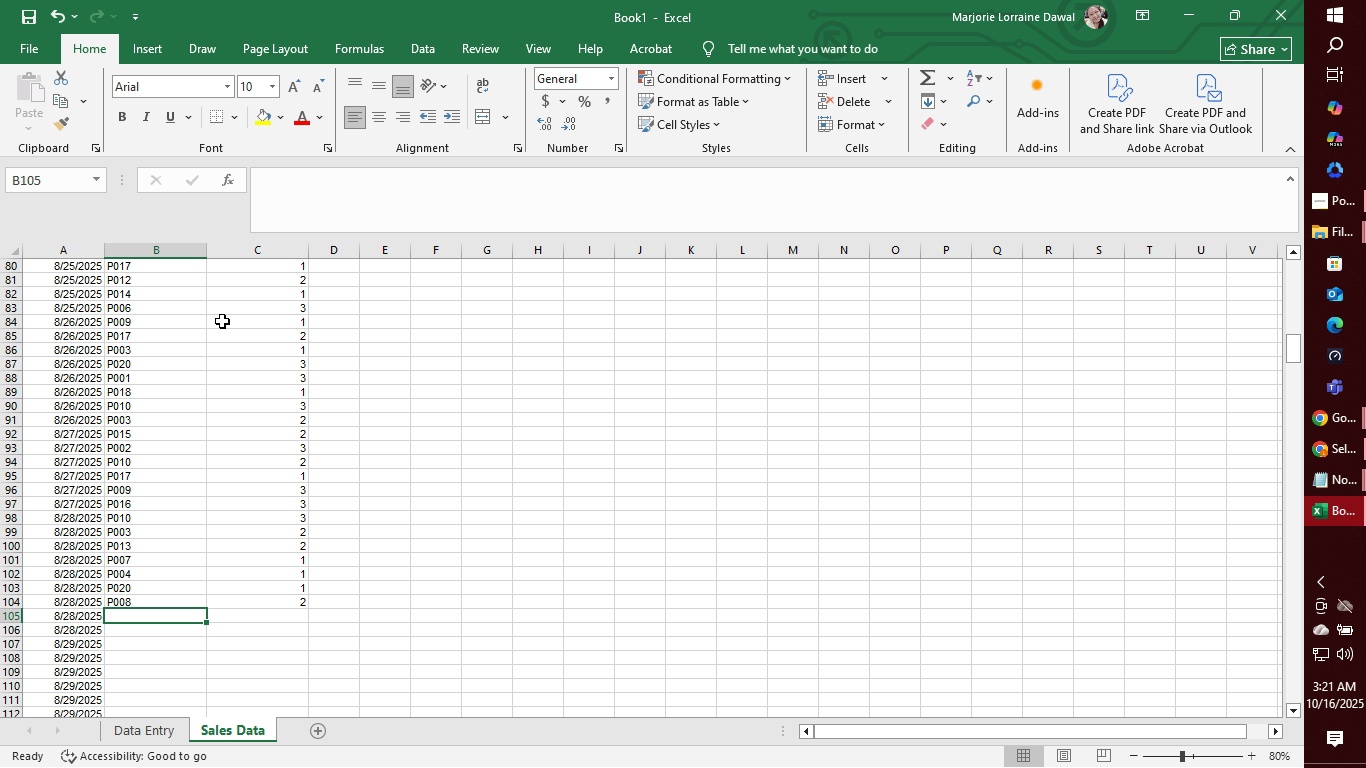 
type(P016)
key(Tab)
type(2)
 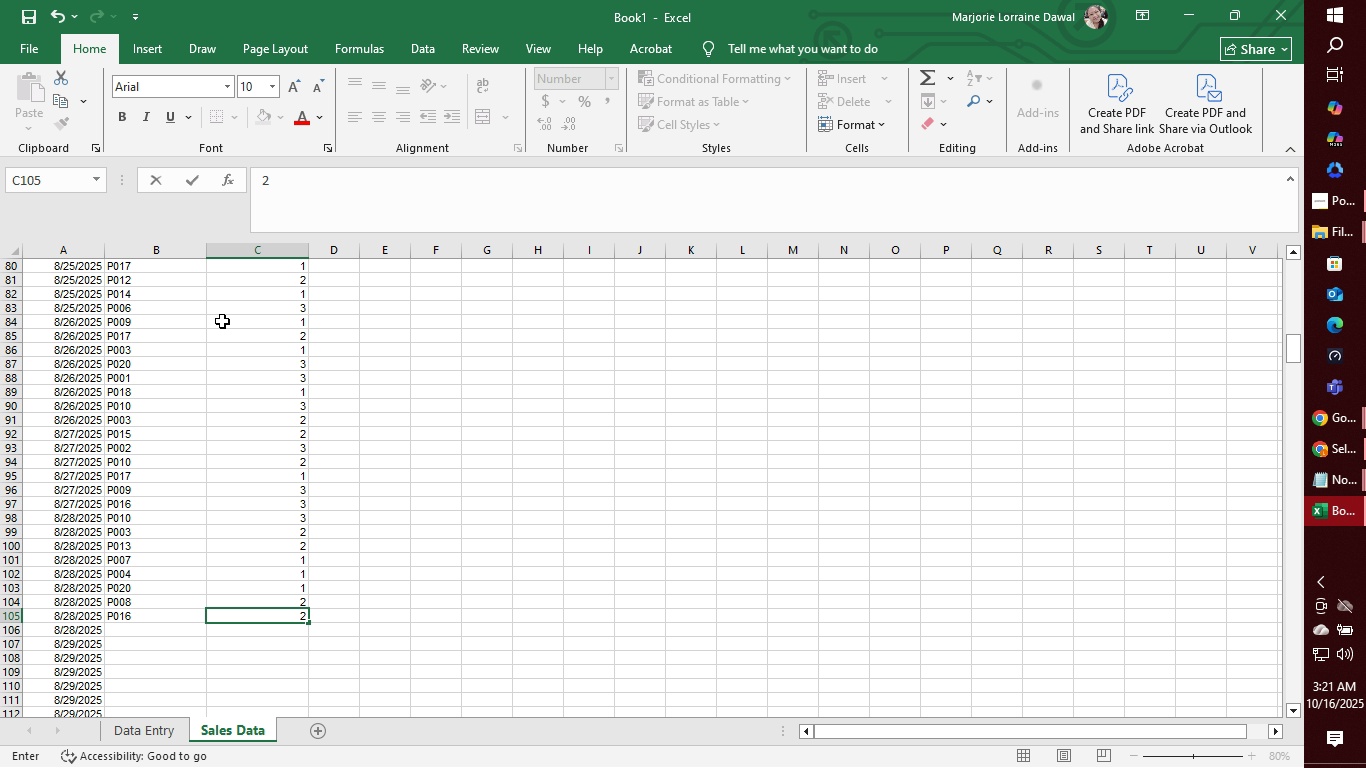 
key(Enter)
 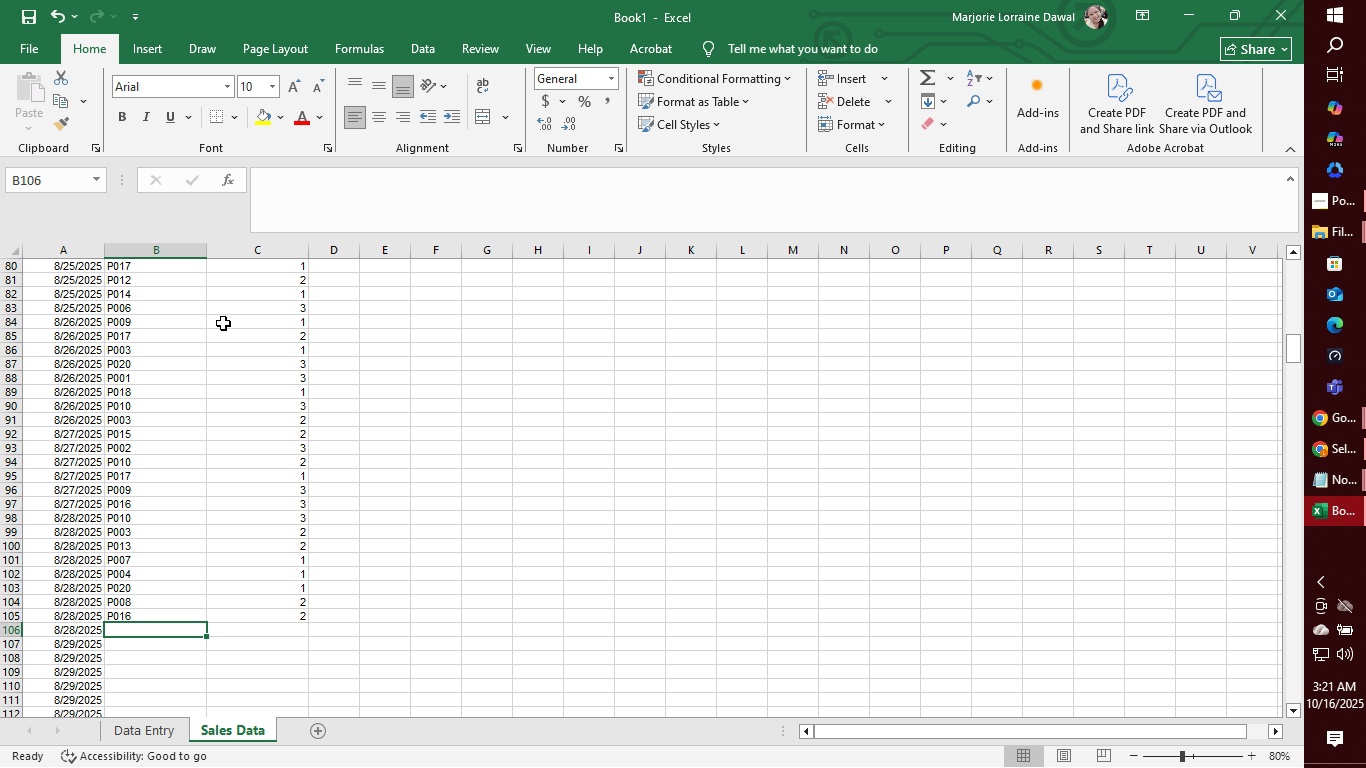 
scroll: coordinate [244, 407], scroll_direction: down, amount: 8.0
 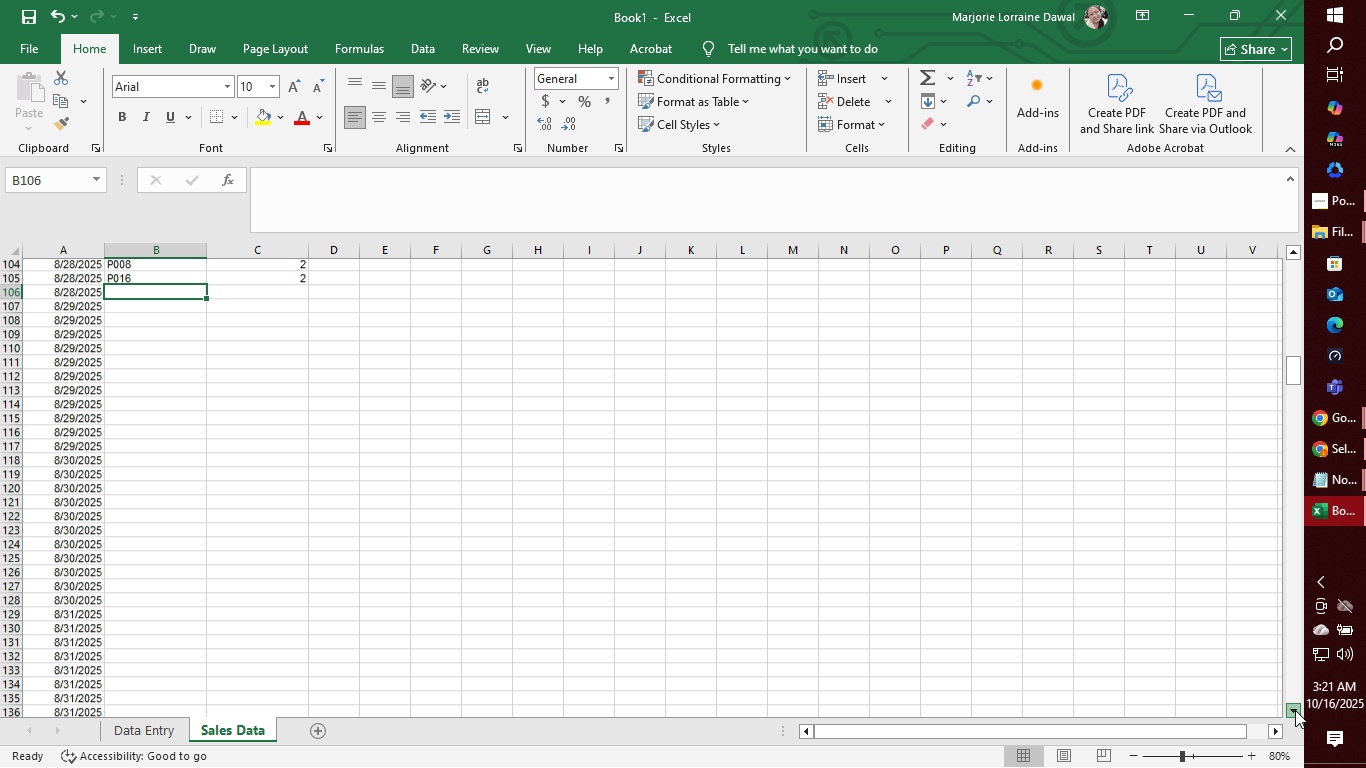 
double_click([1295, 710])
 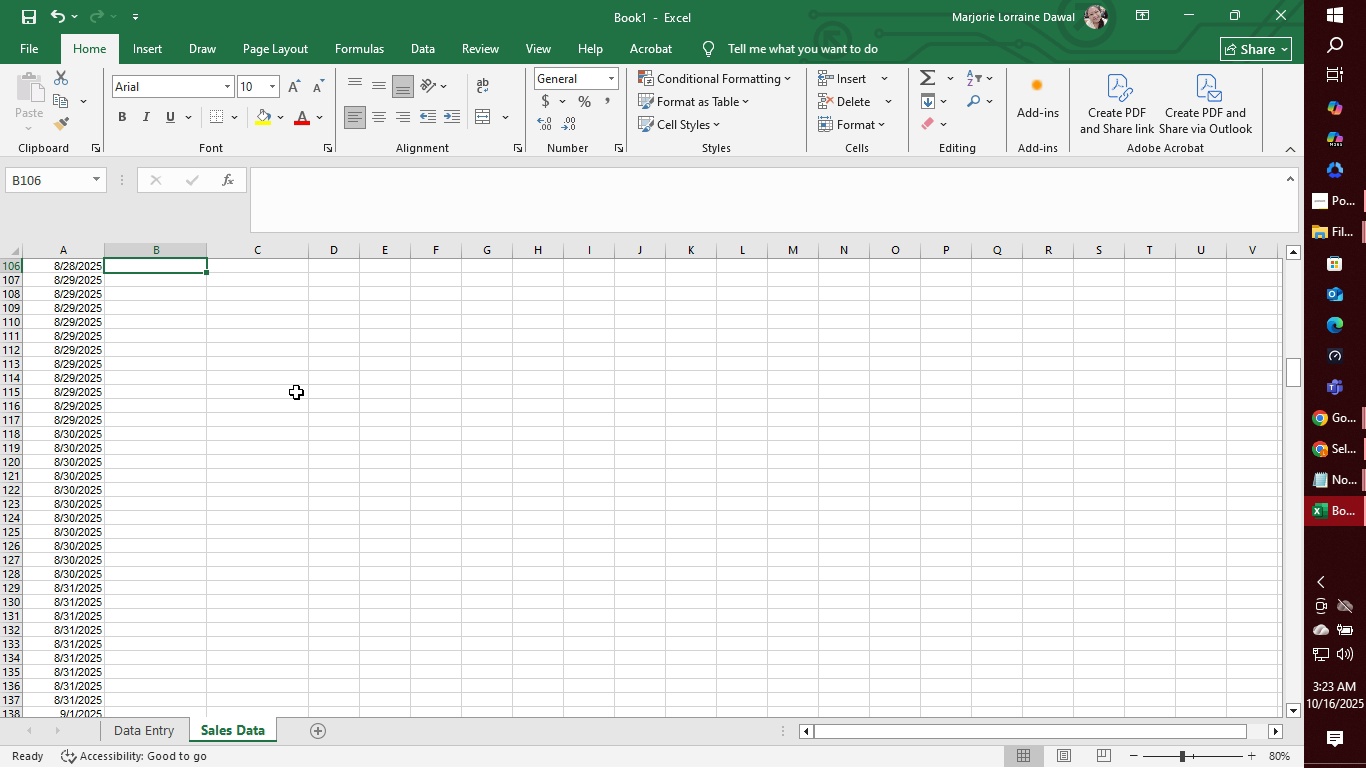 
wait(124.75)
 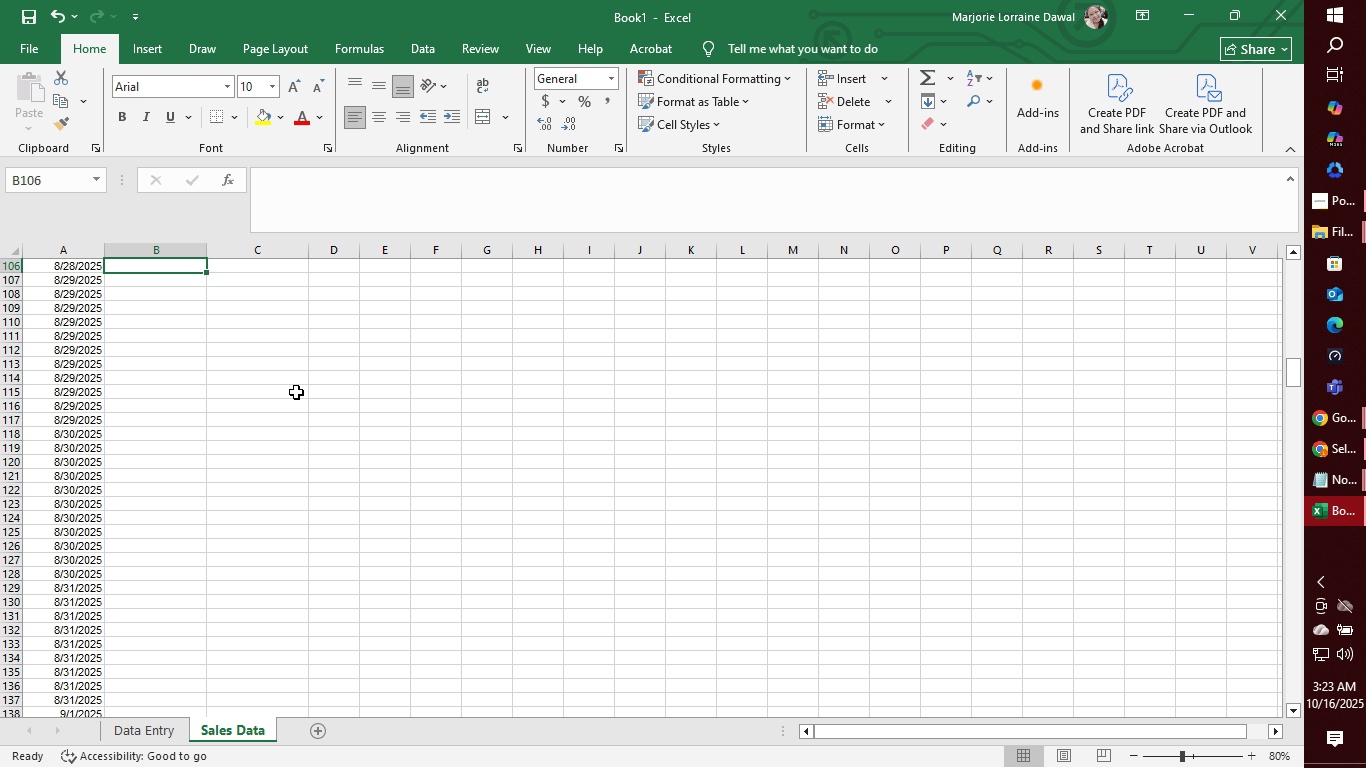 
type(P012)
key(Tab)
type(3)
 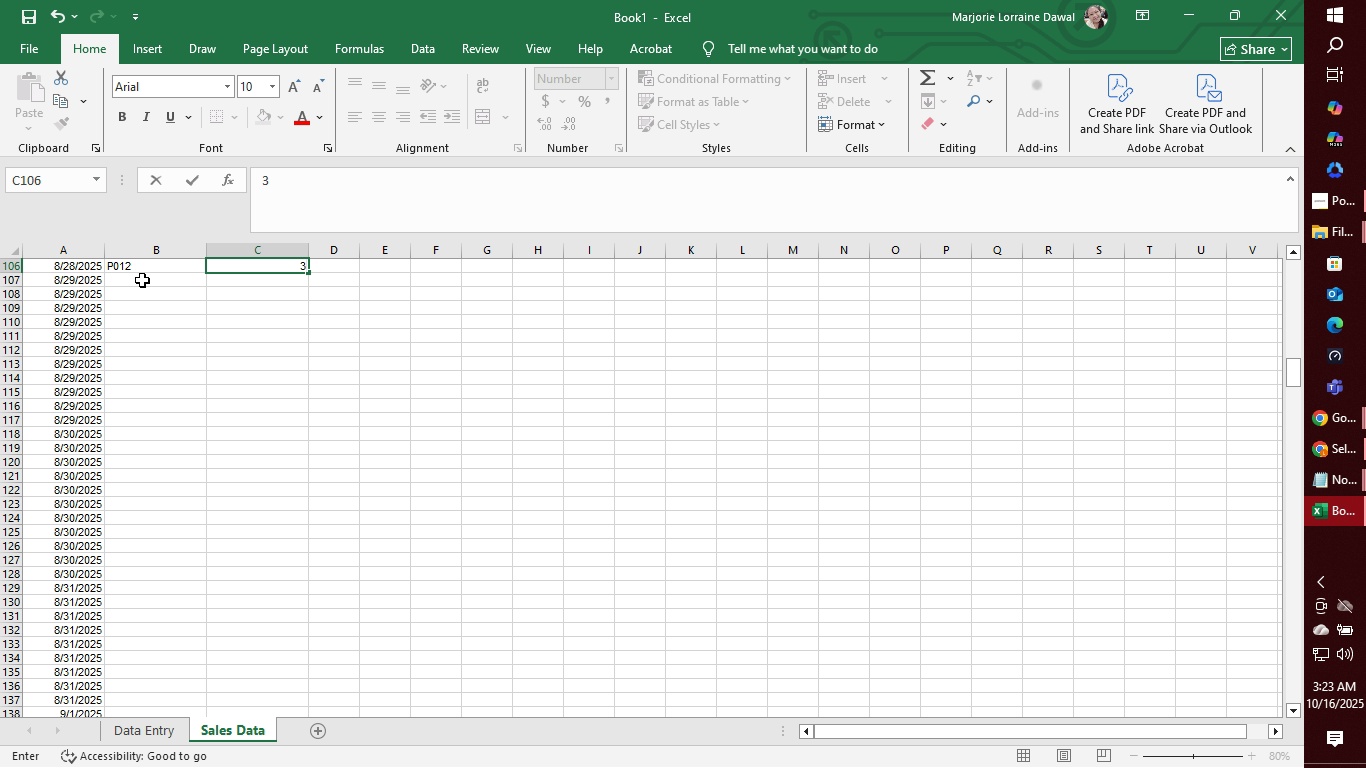 
key(Enter)
 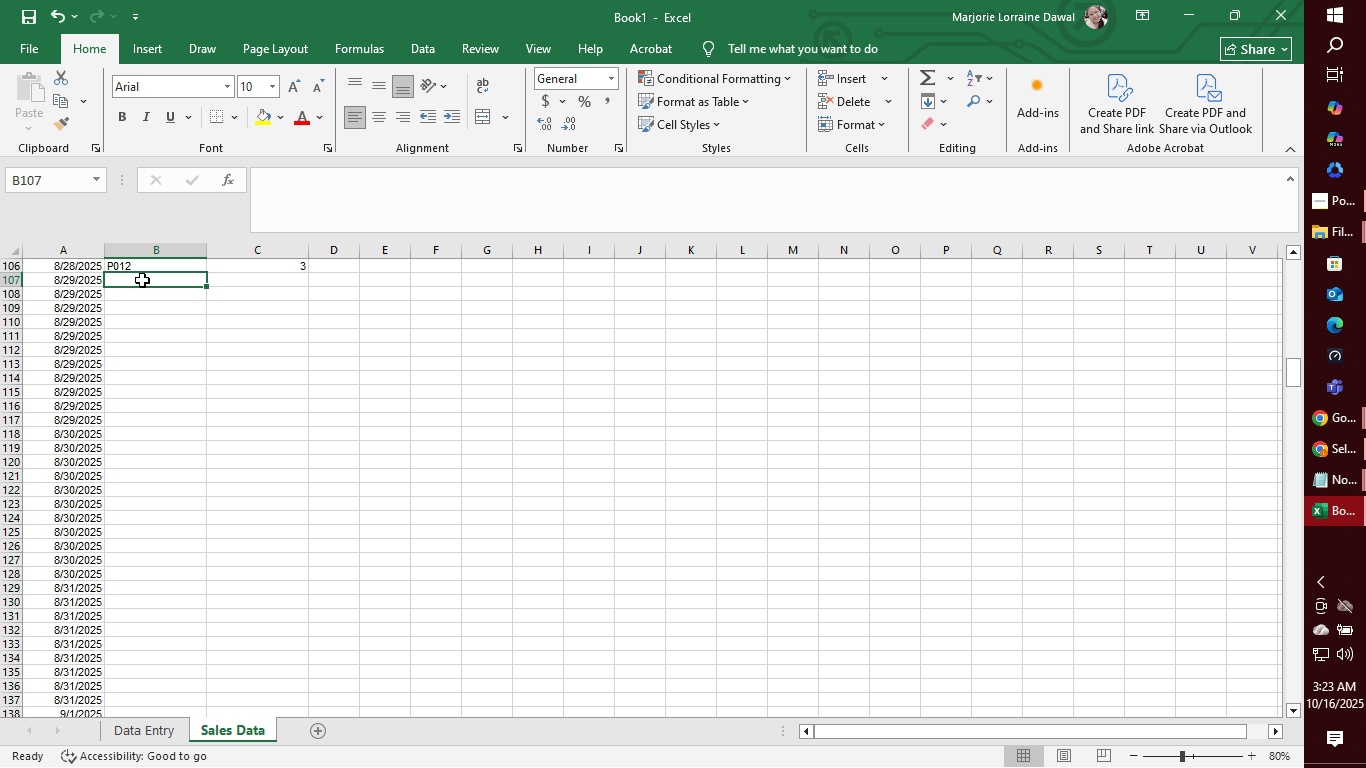 
type(P015)
key(Tab)
type(2)
 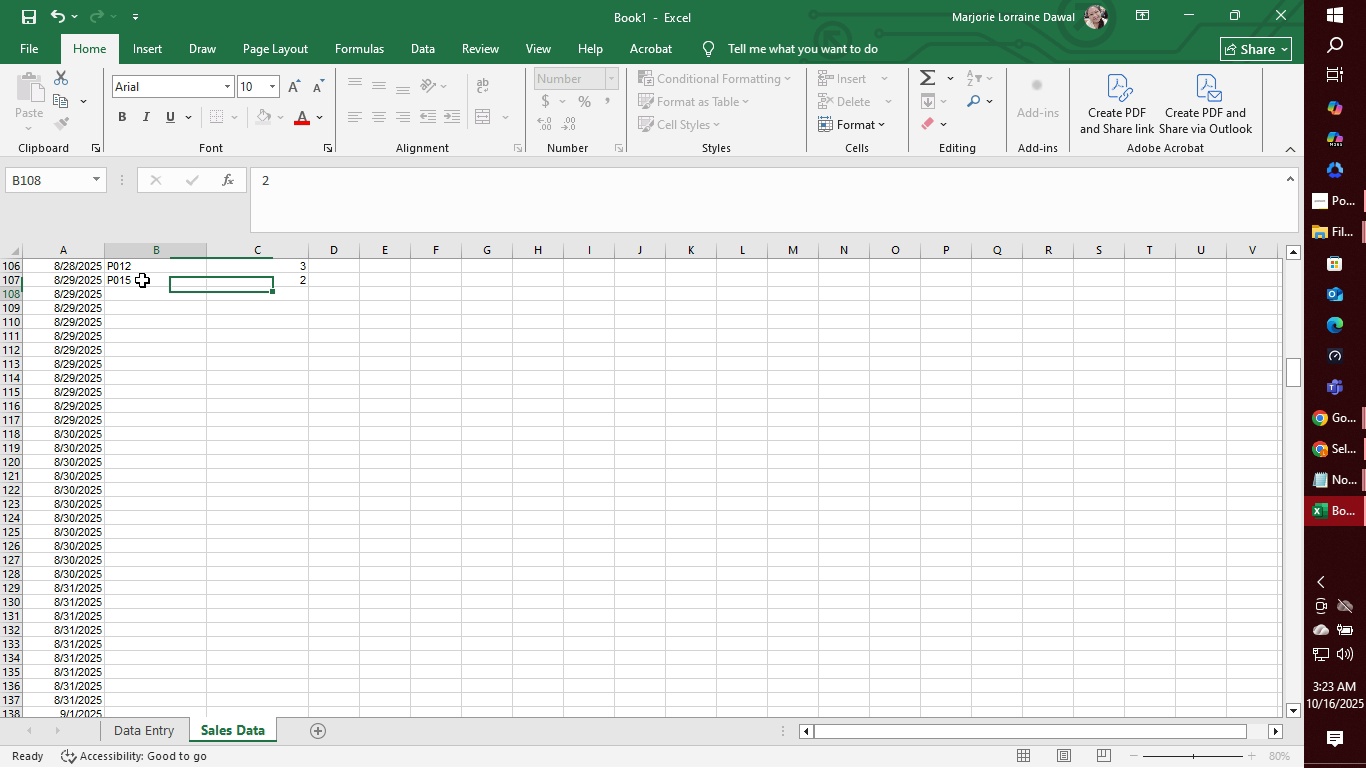 
key(Enter)
 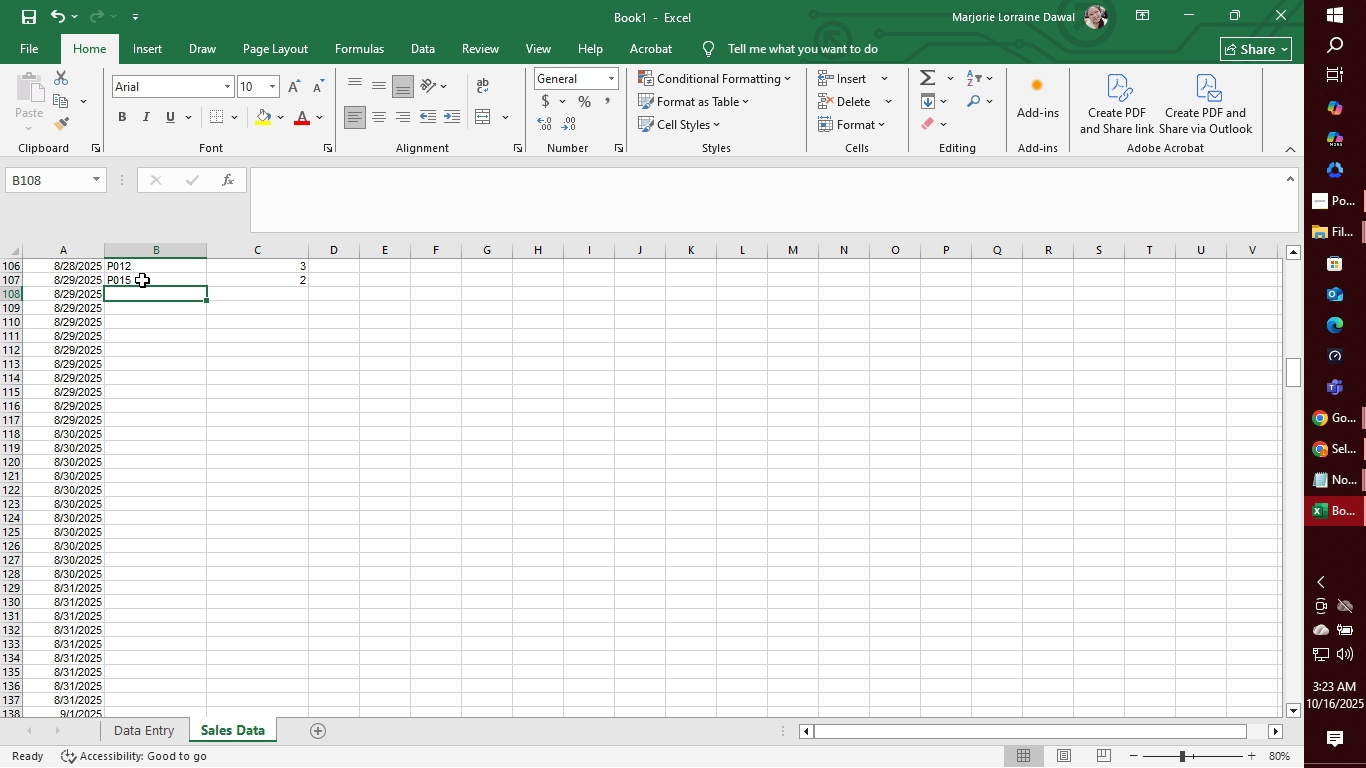 
type(P002)
key(Tab)
type(3)
 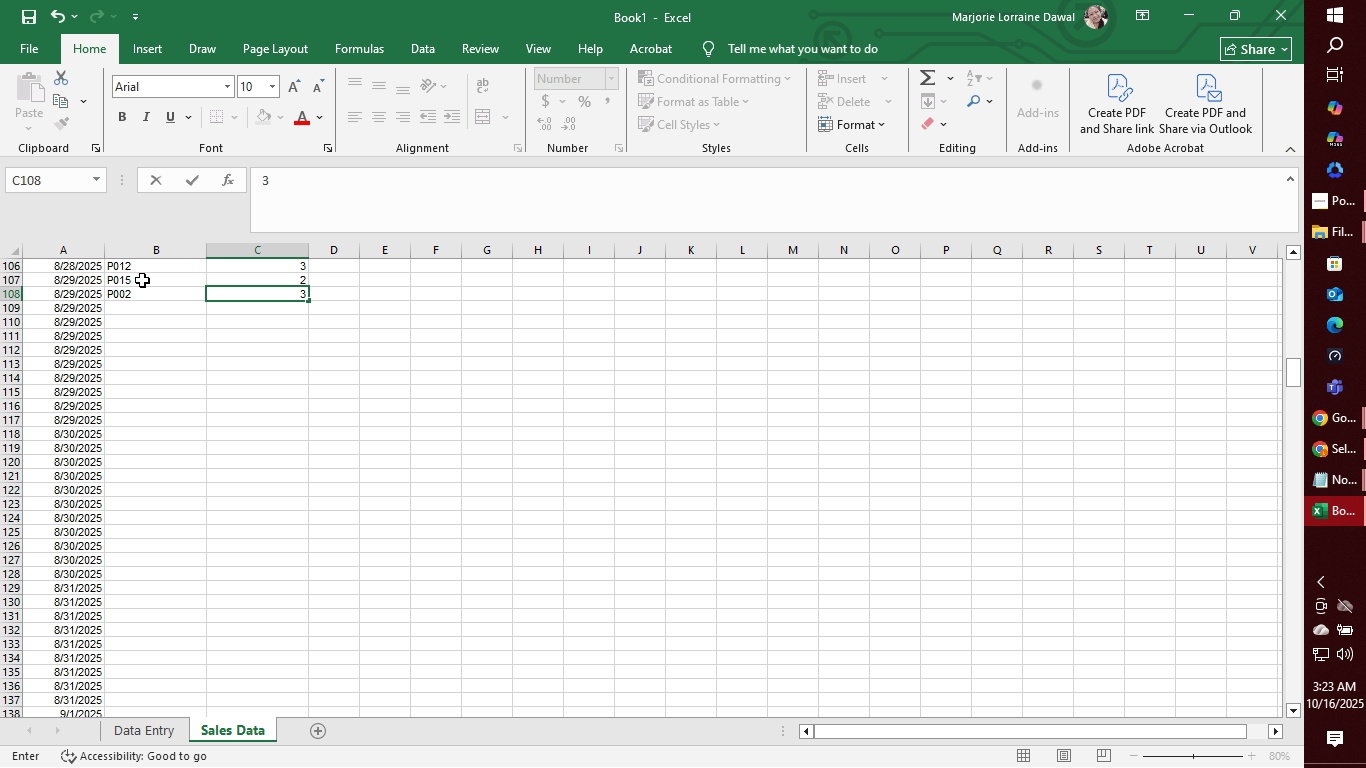 
key(Enter)
 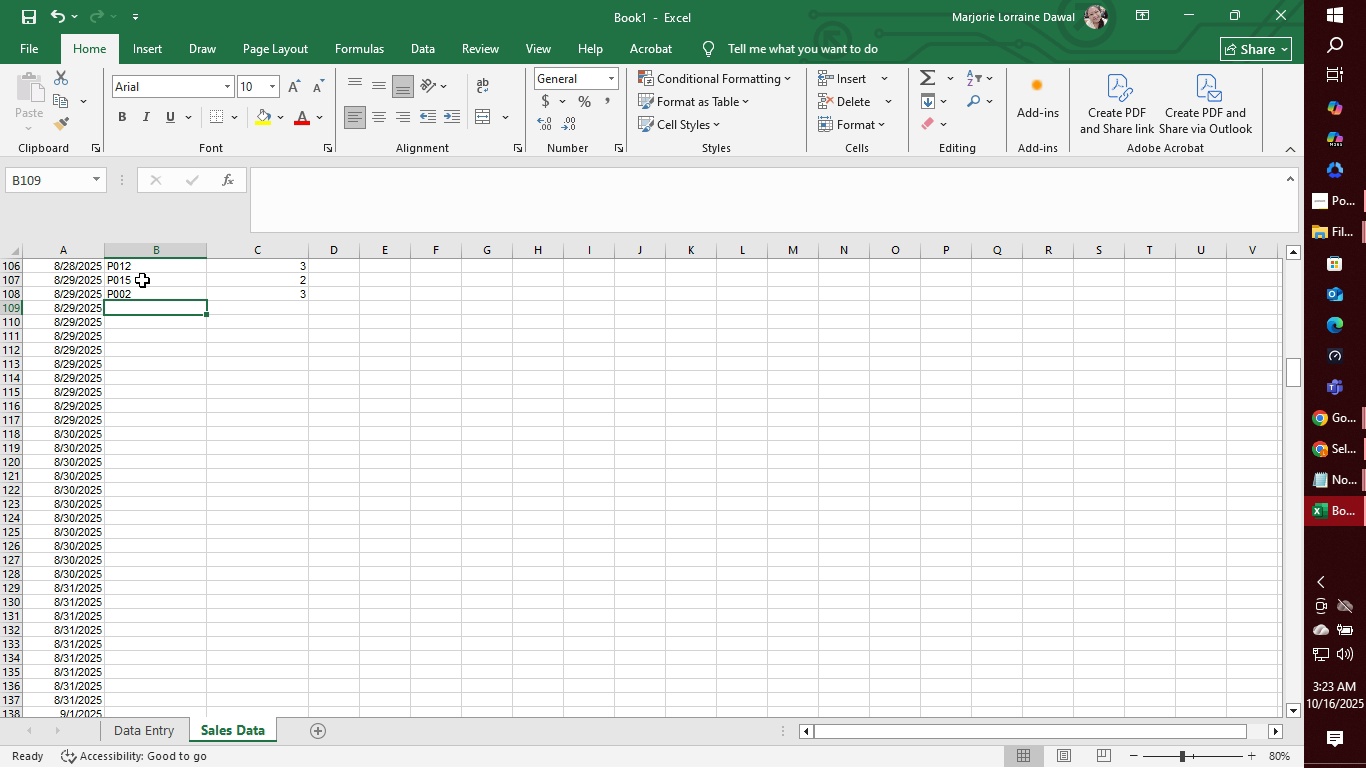 
wait(7.9)
 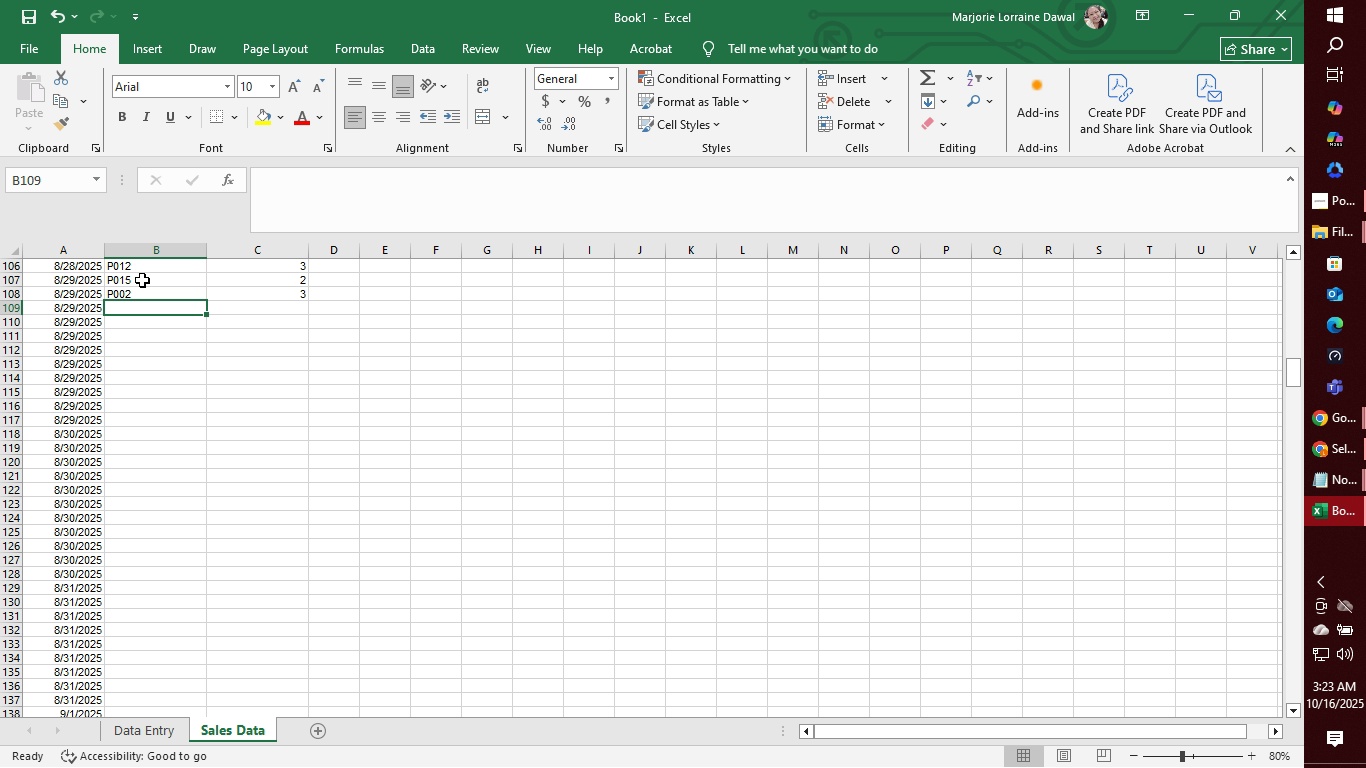 
type(P019)
key(Tab)
type(1)
 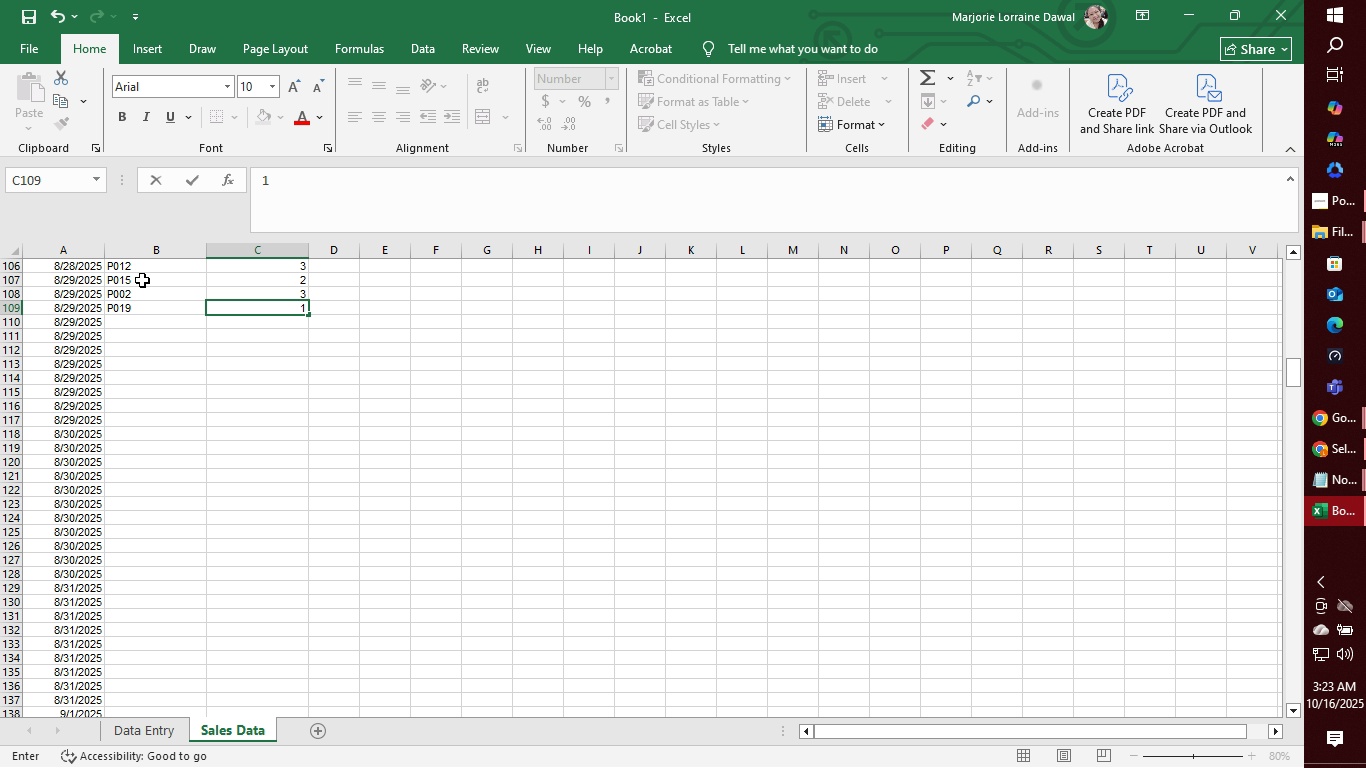 
key(Enter)
 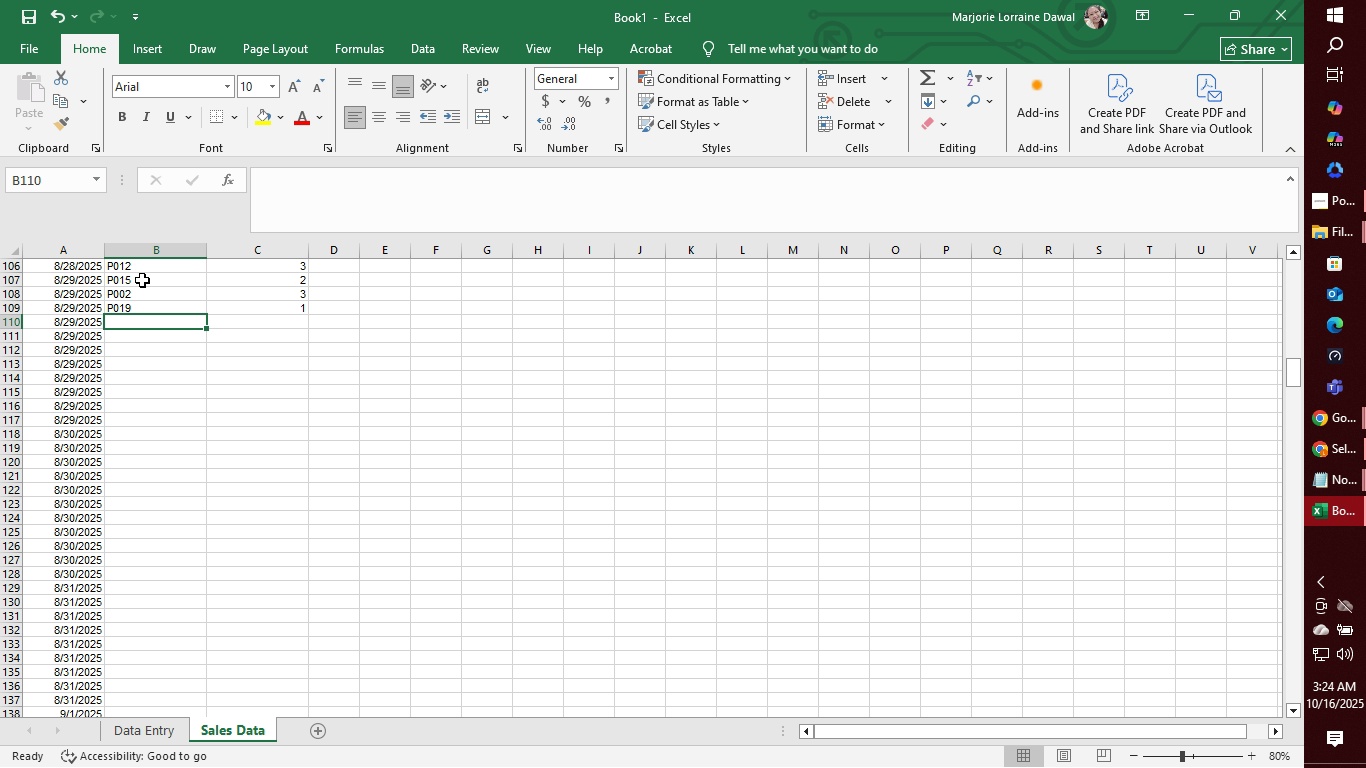 
type(P017)
key(Tab)
type(2)
 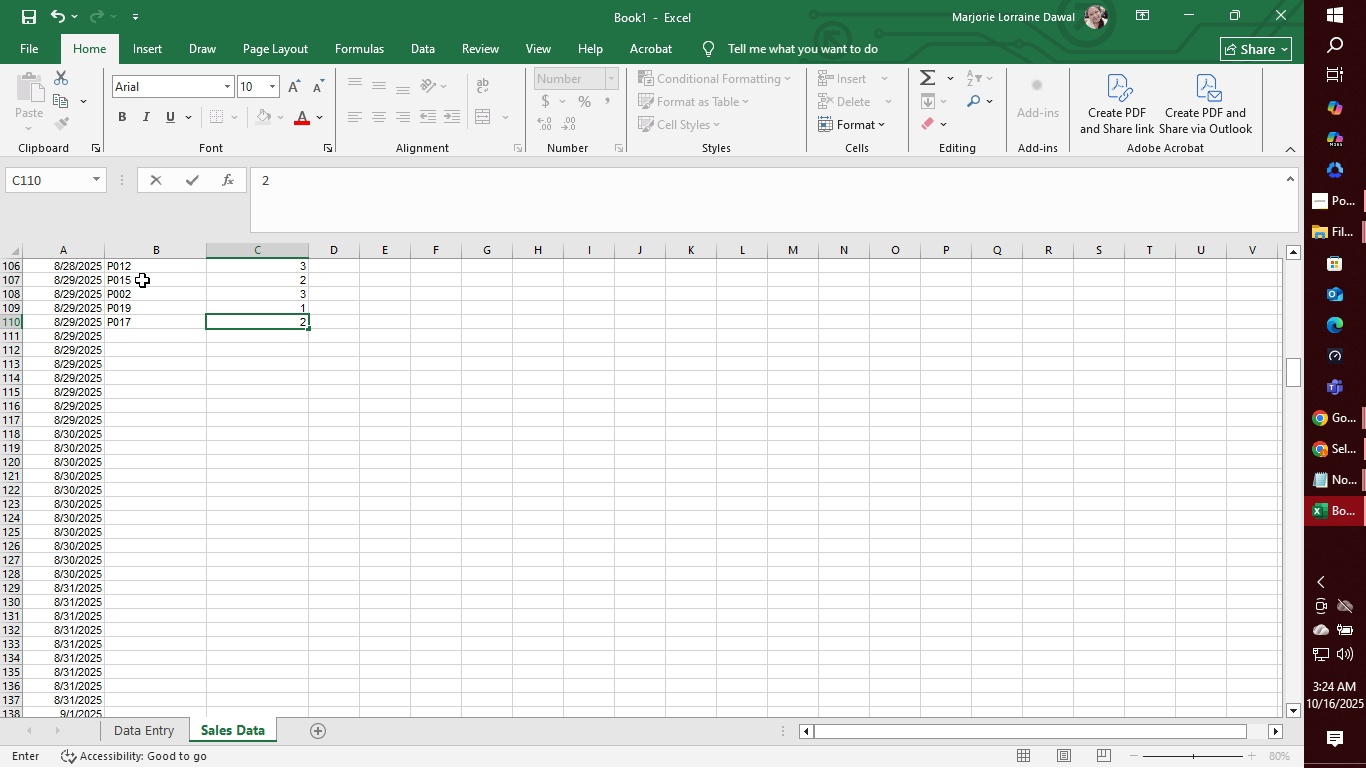 
key(Enter)
 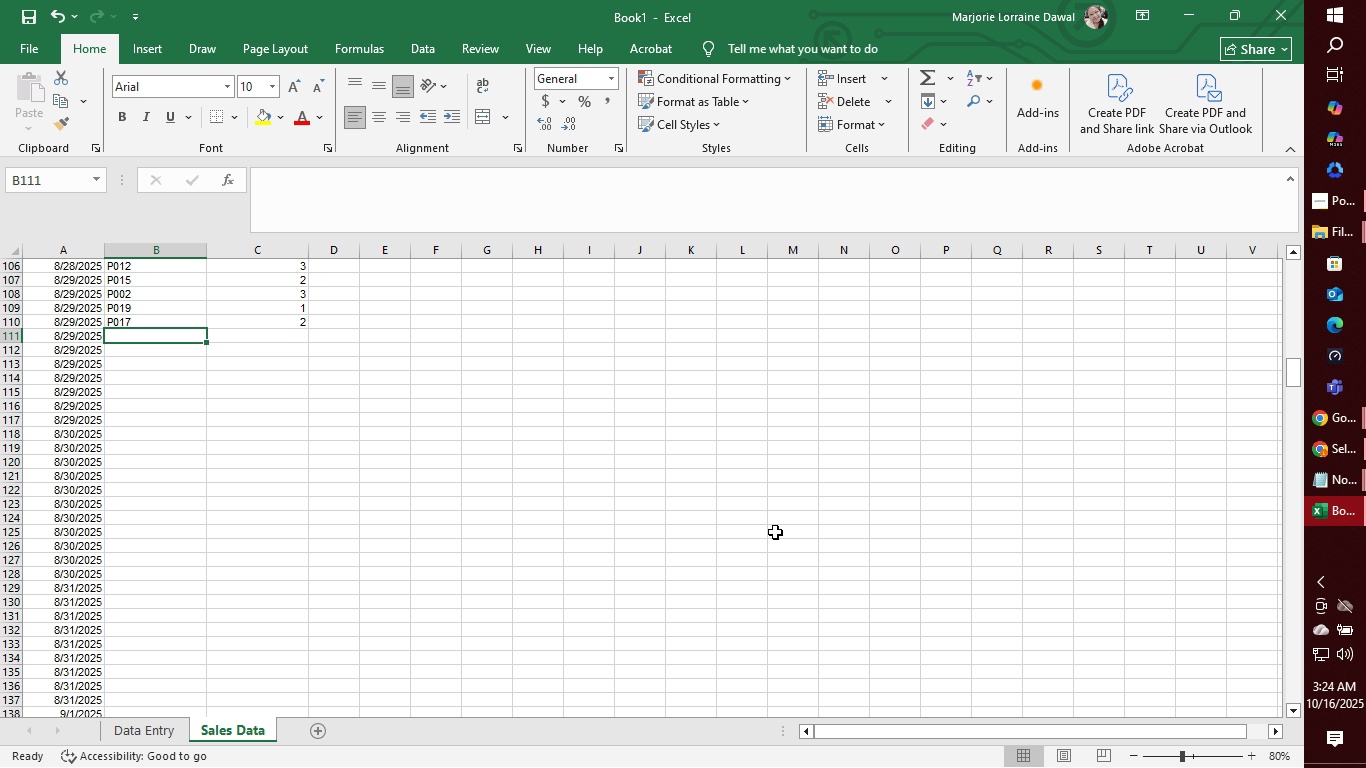 
left_click([1341, 456])
 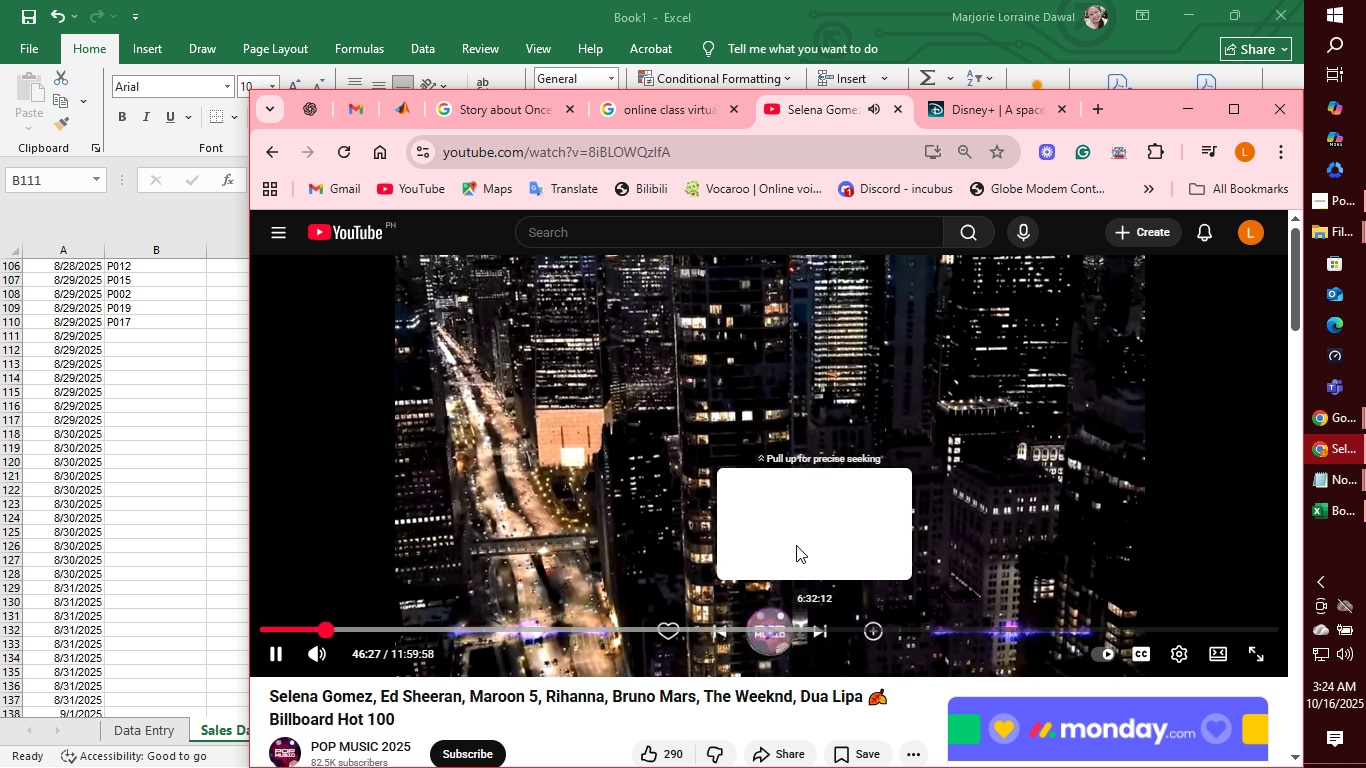 
double_click([913, 460])
 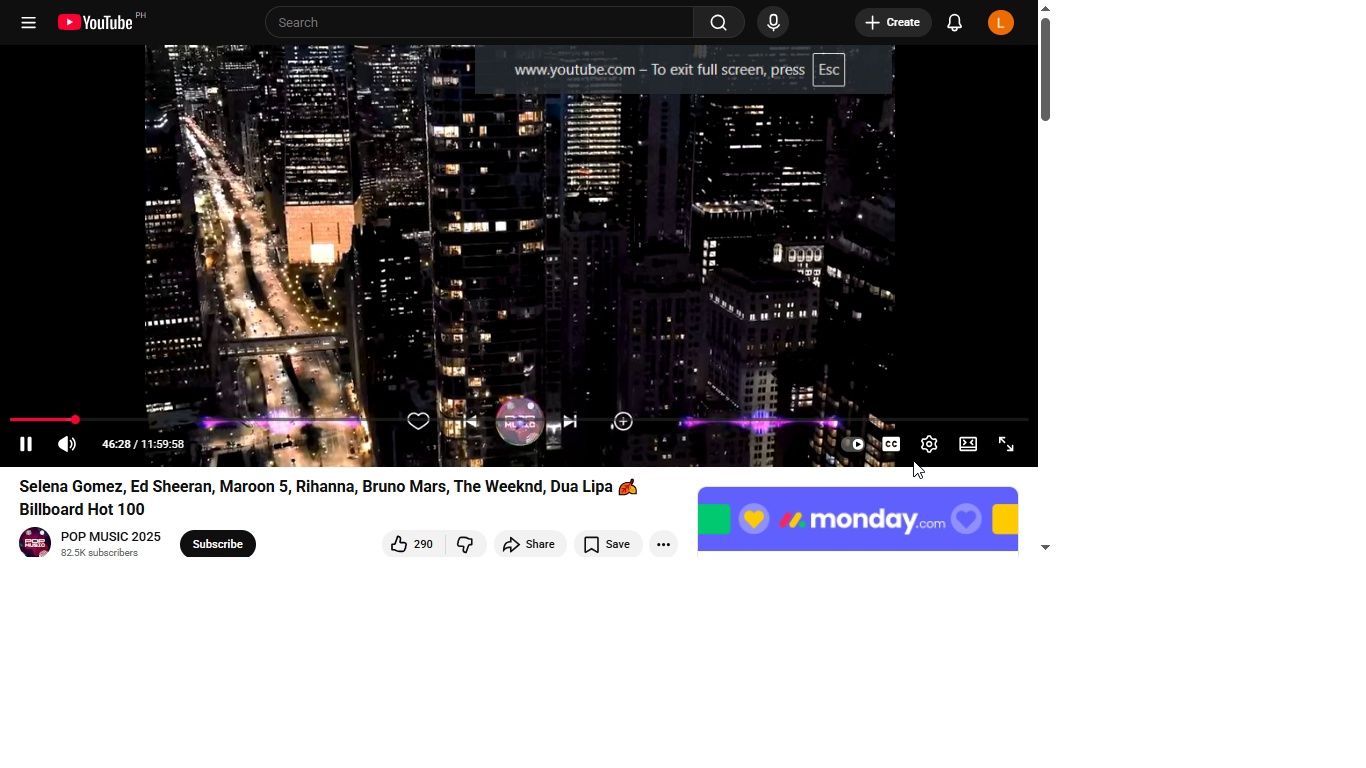 
triple_click([913, 460])
 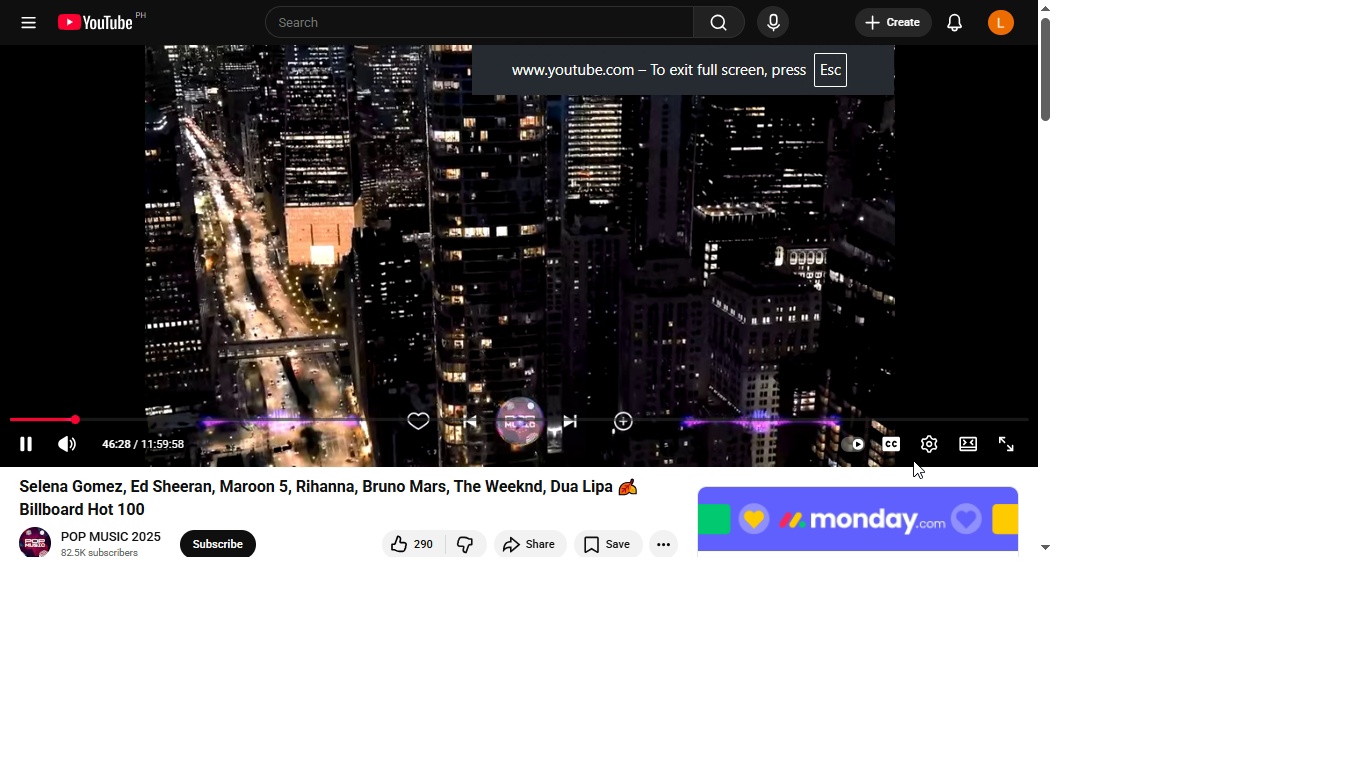 
triple_click([913, 460])
 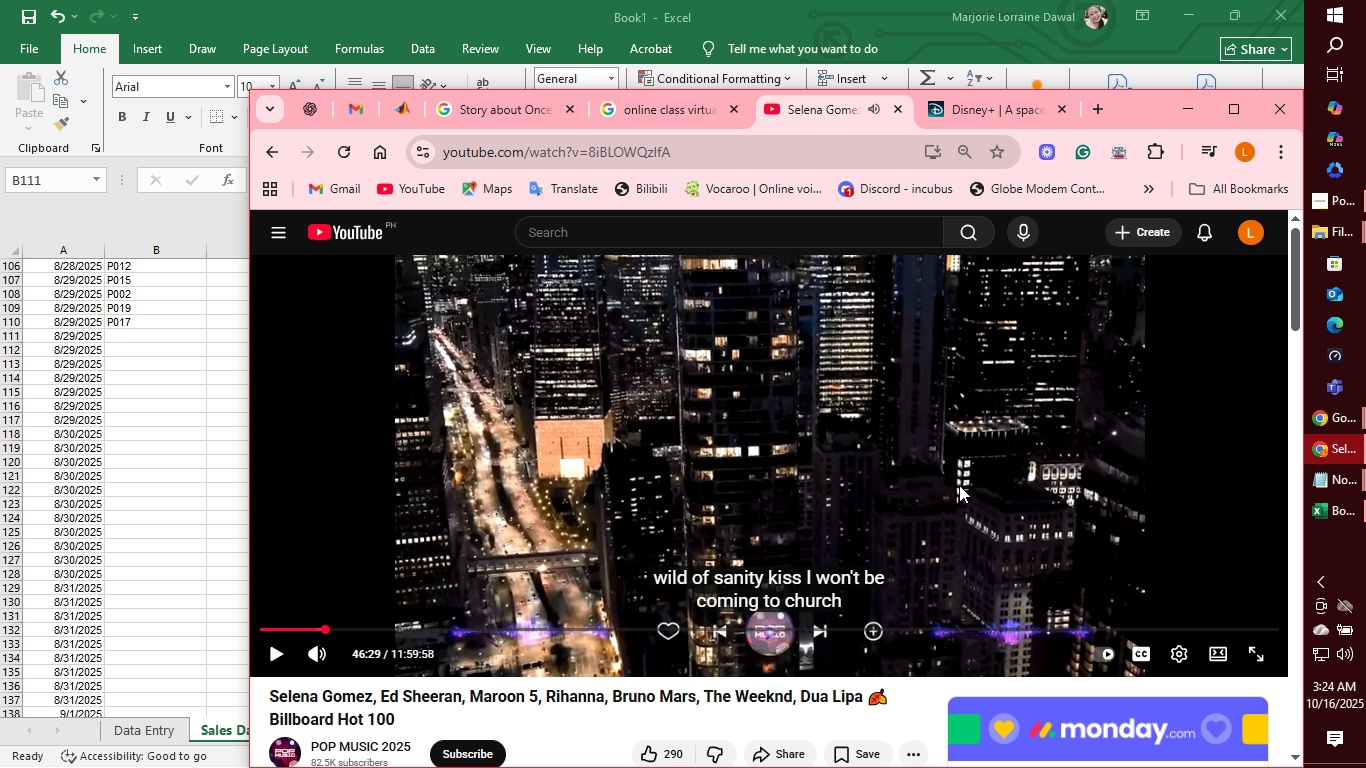 
double_click([913, 435])
 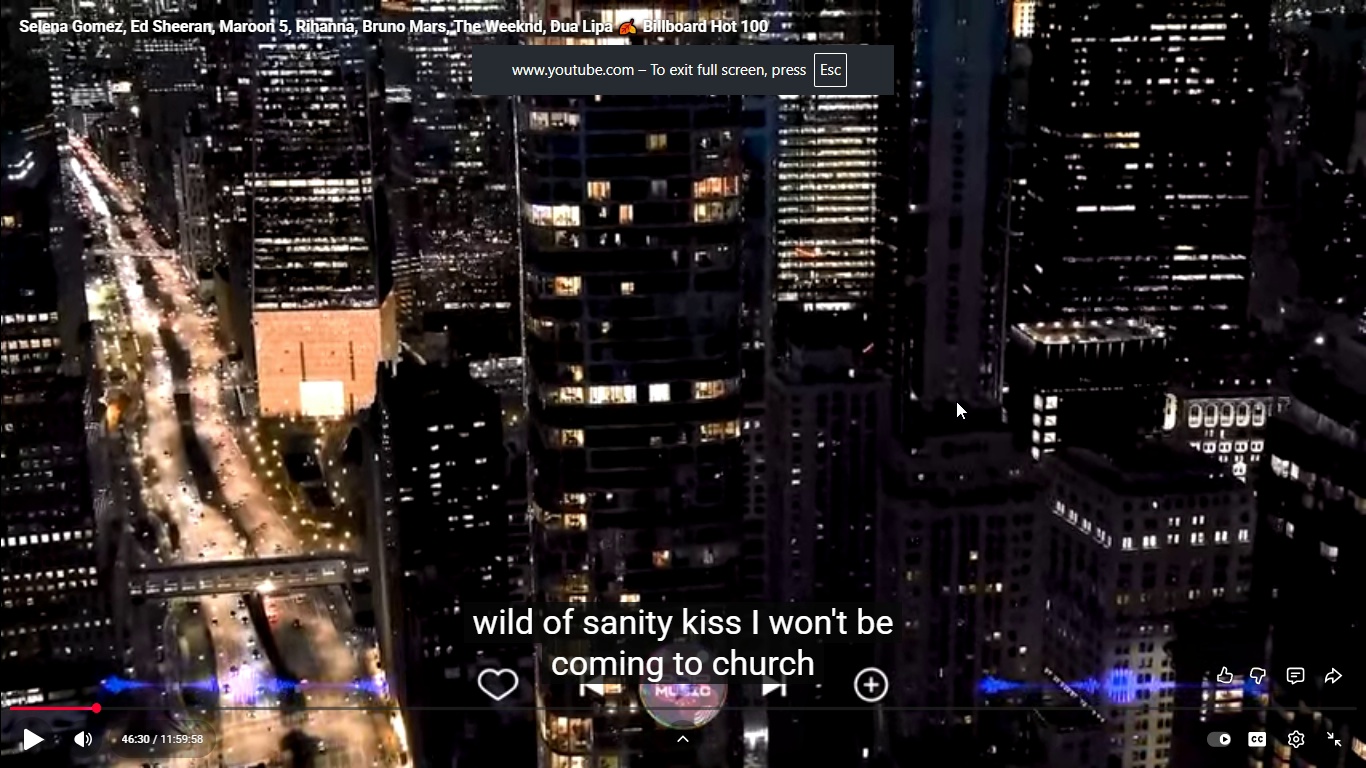 
double_click([956, 401])
 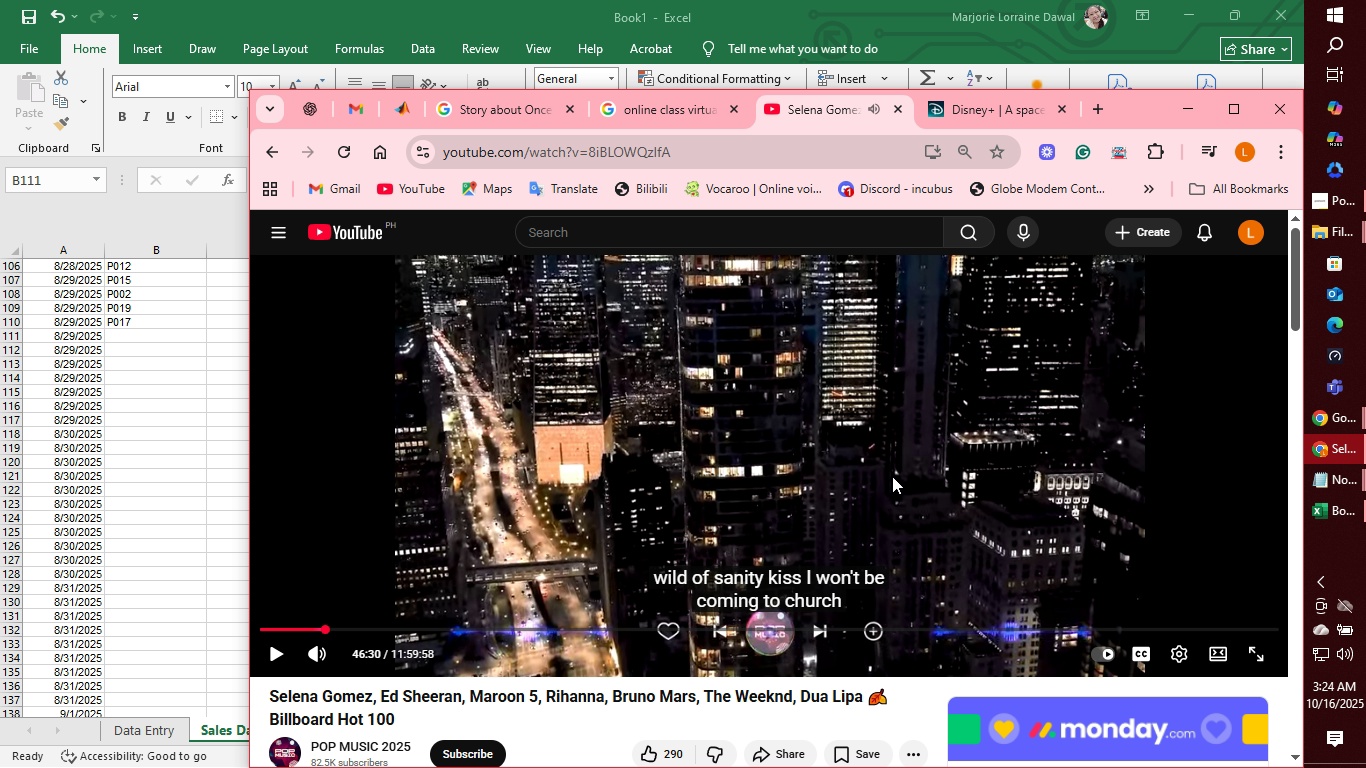 
key(ArrowRight)
 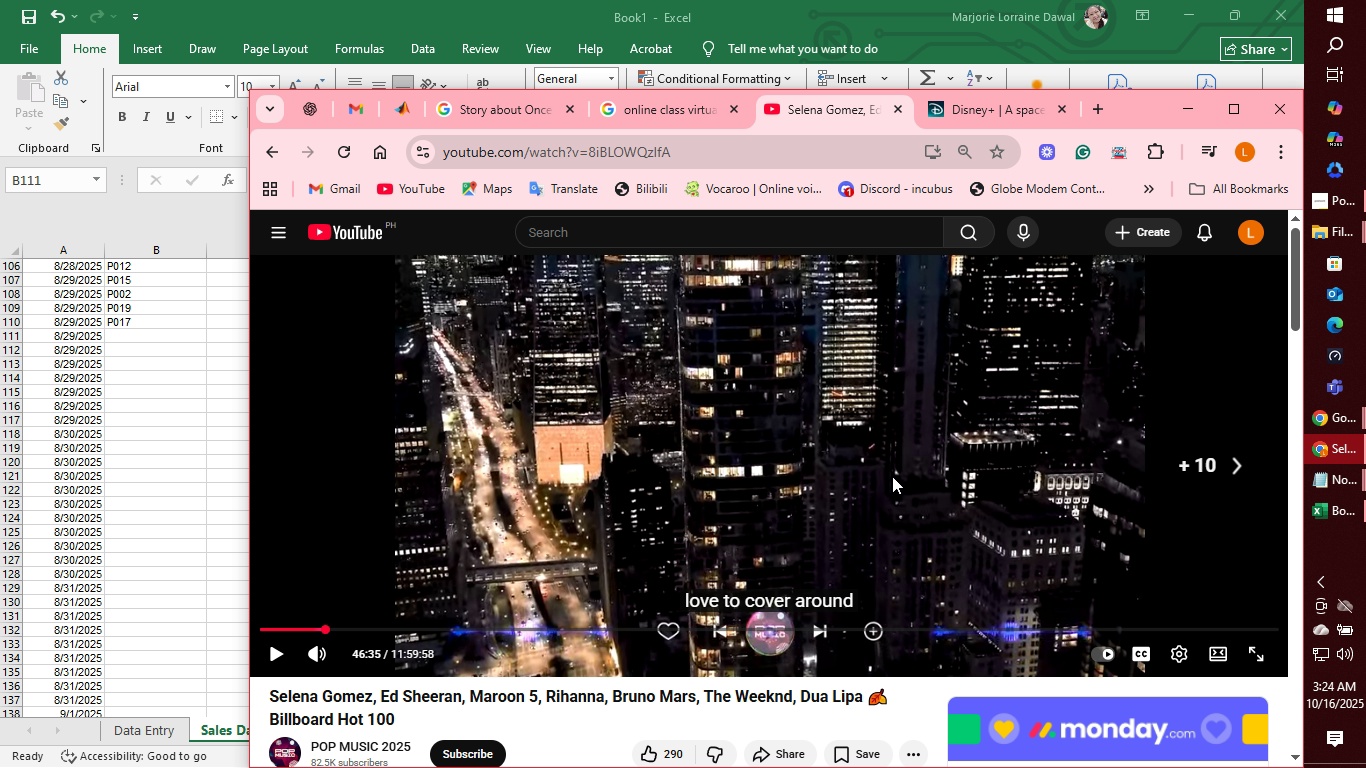 
key(ArrowRight)
 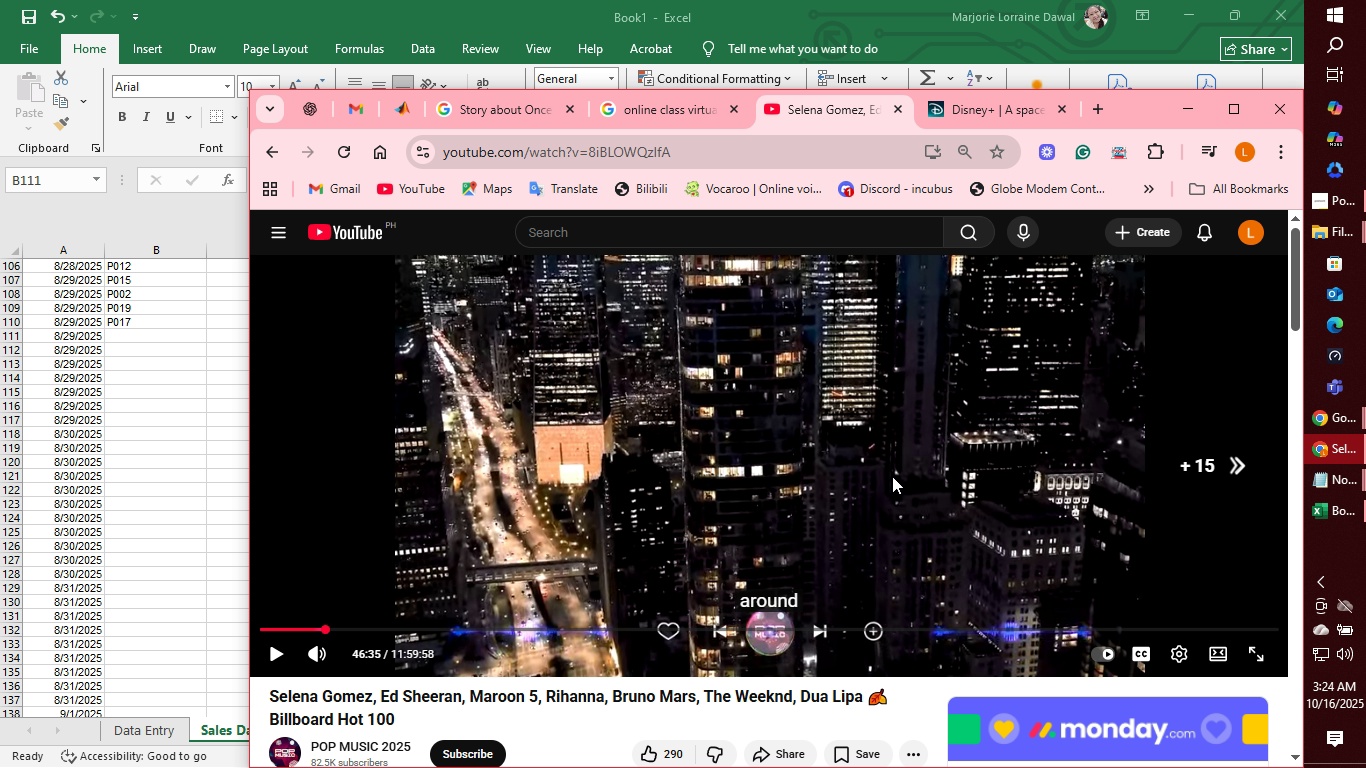 
key(ArrowRight)
 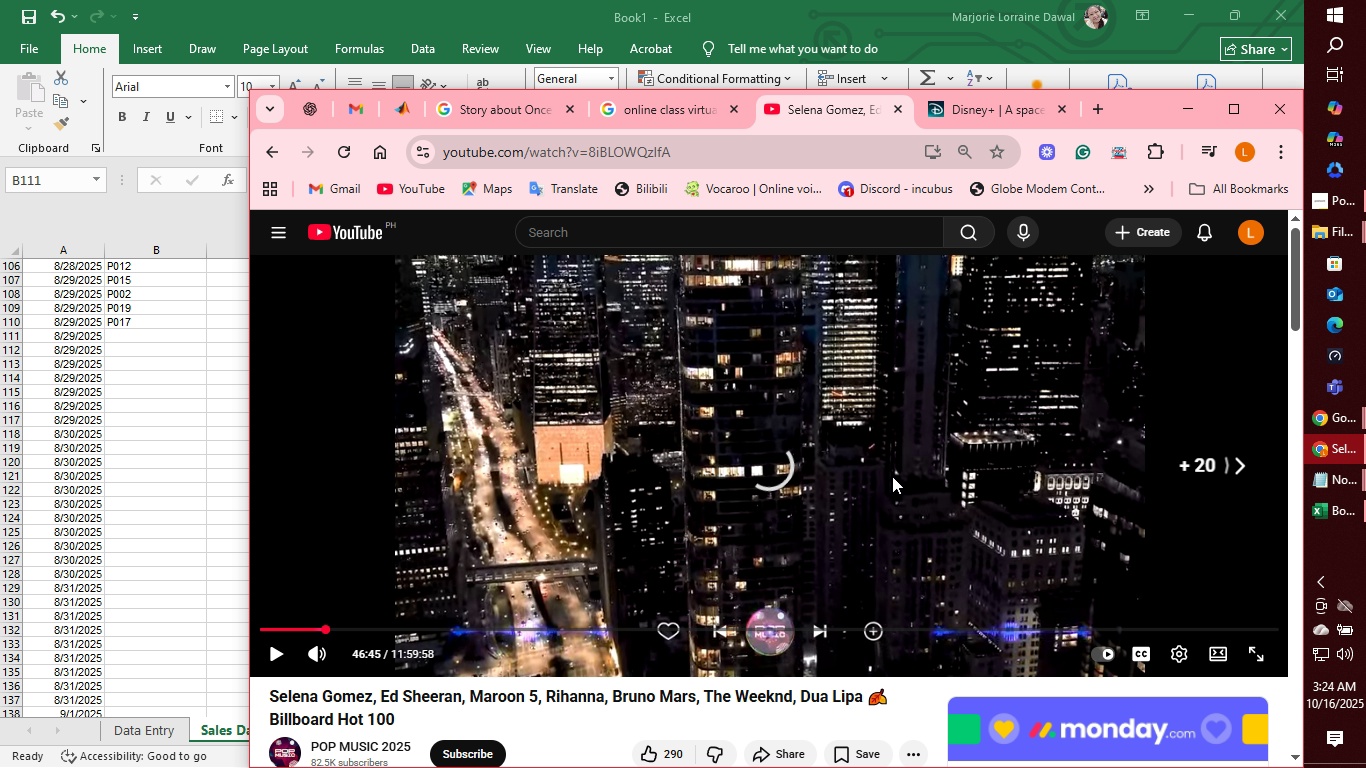 
key(ArrowRight)
 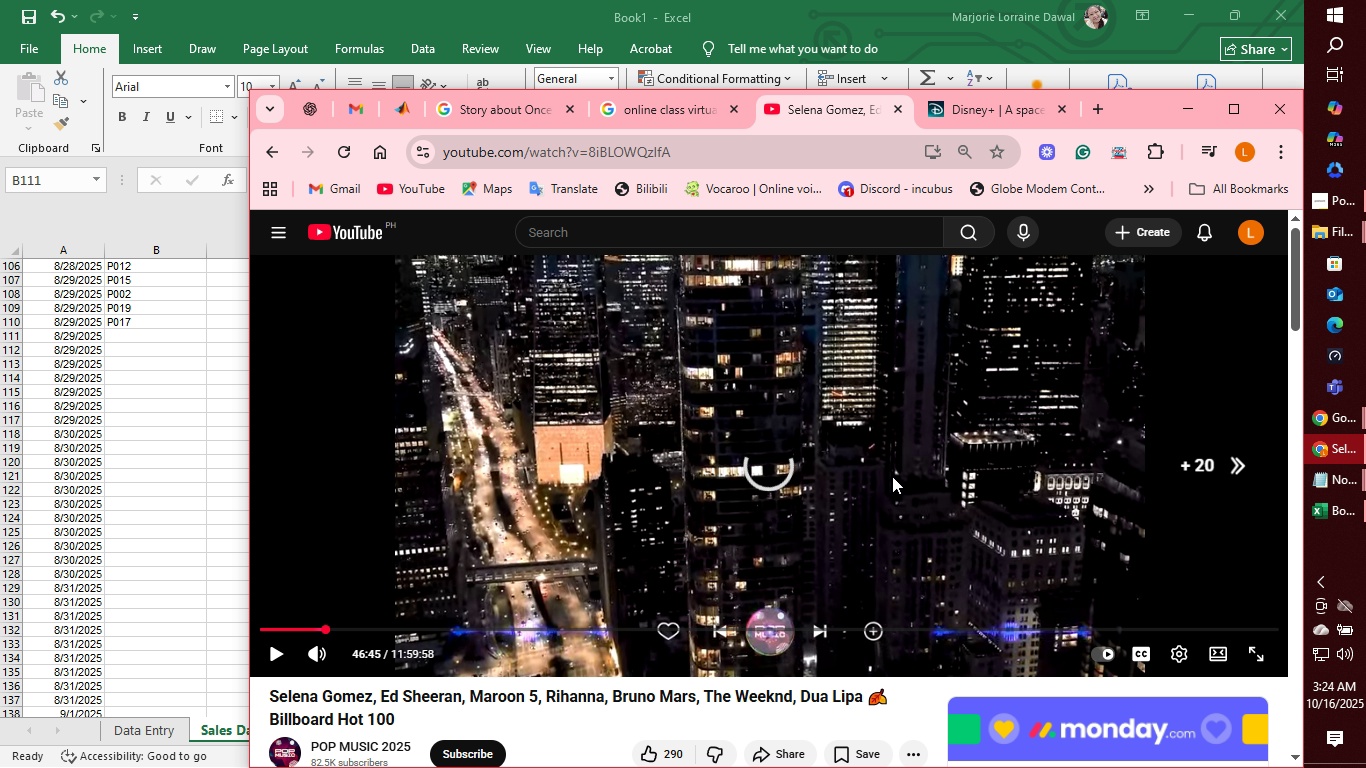 
key(ArrowRight)
 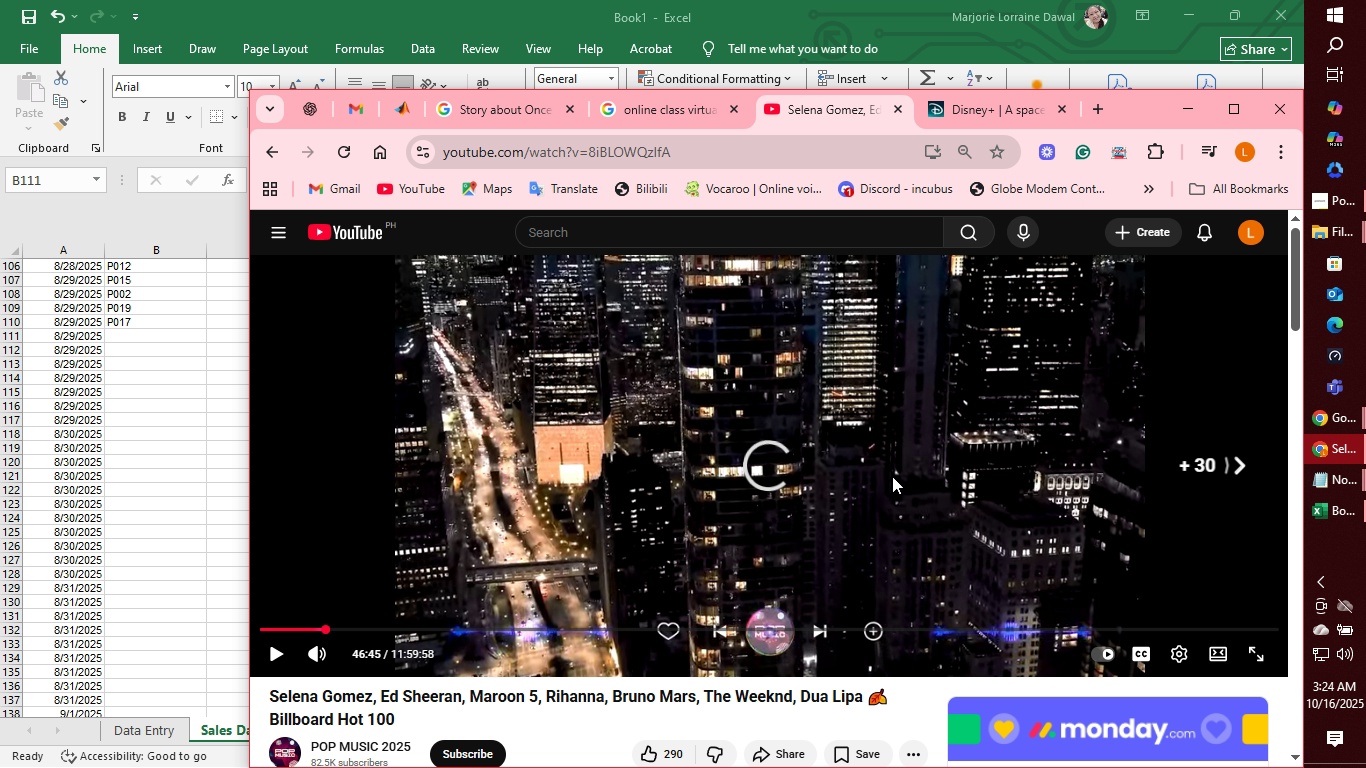 
key(ArrowRight)
 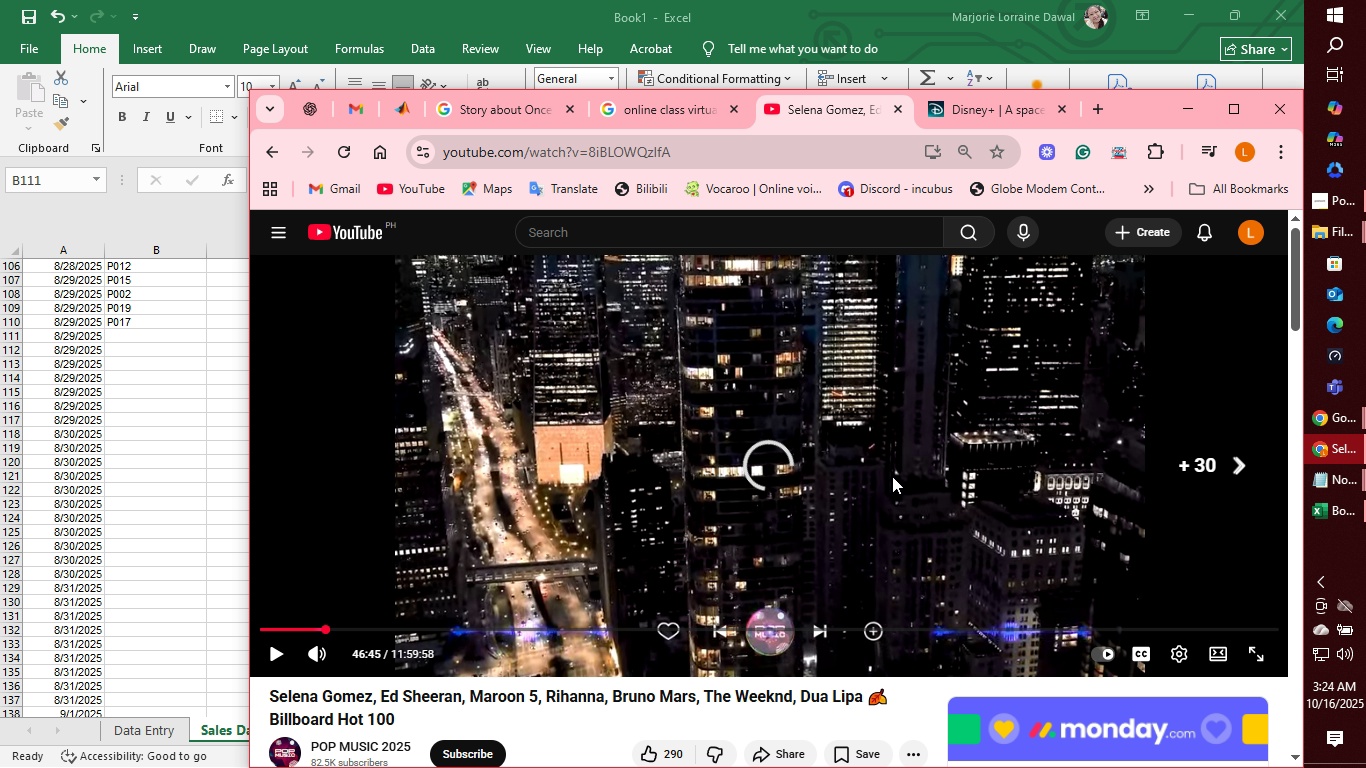 
key(ArrowRight)
 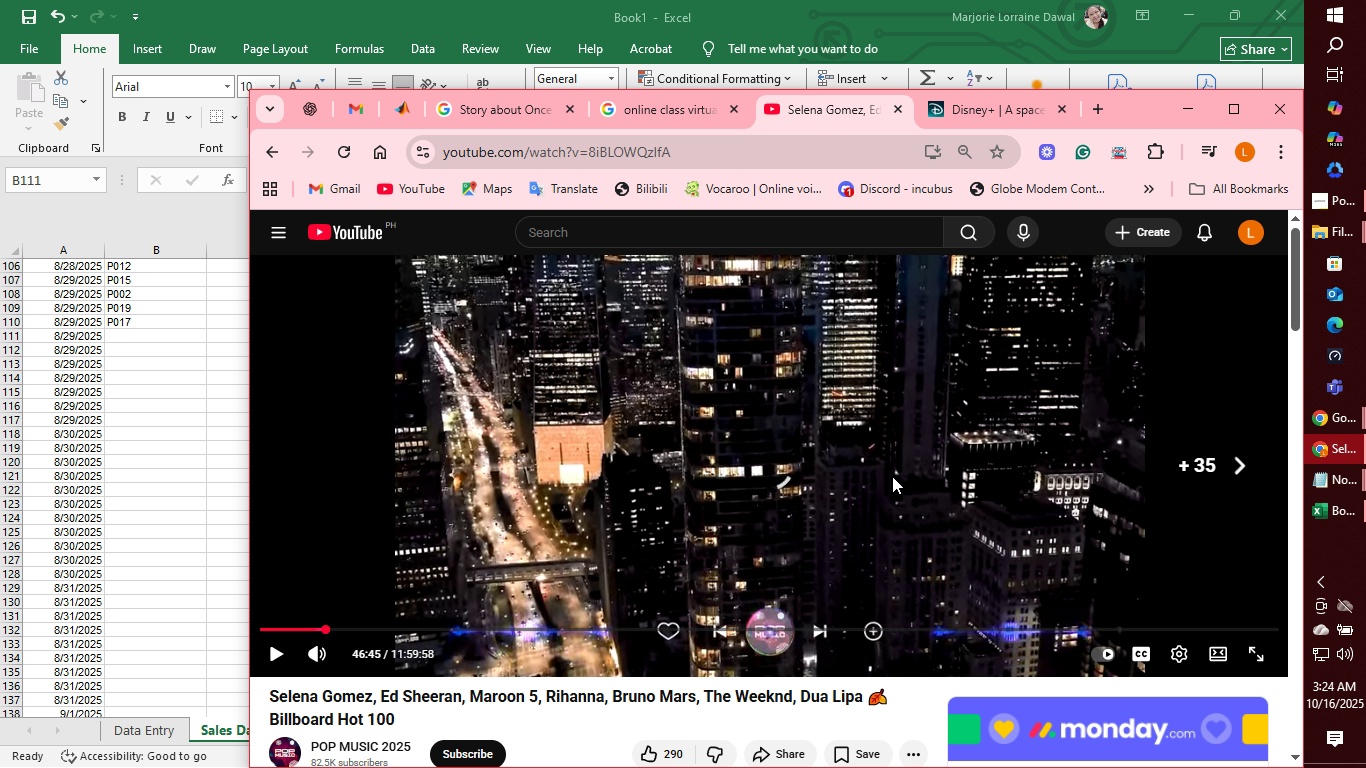 
key(ArrowRight)
 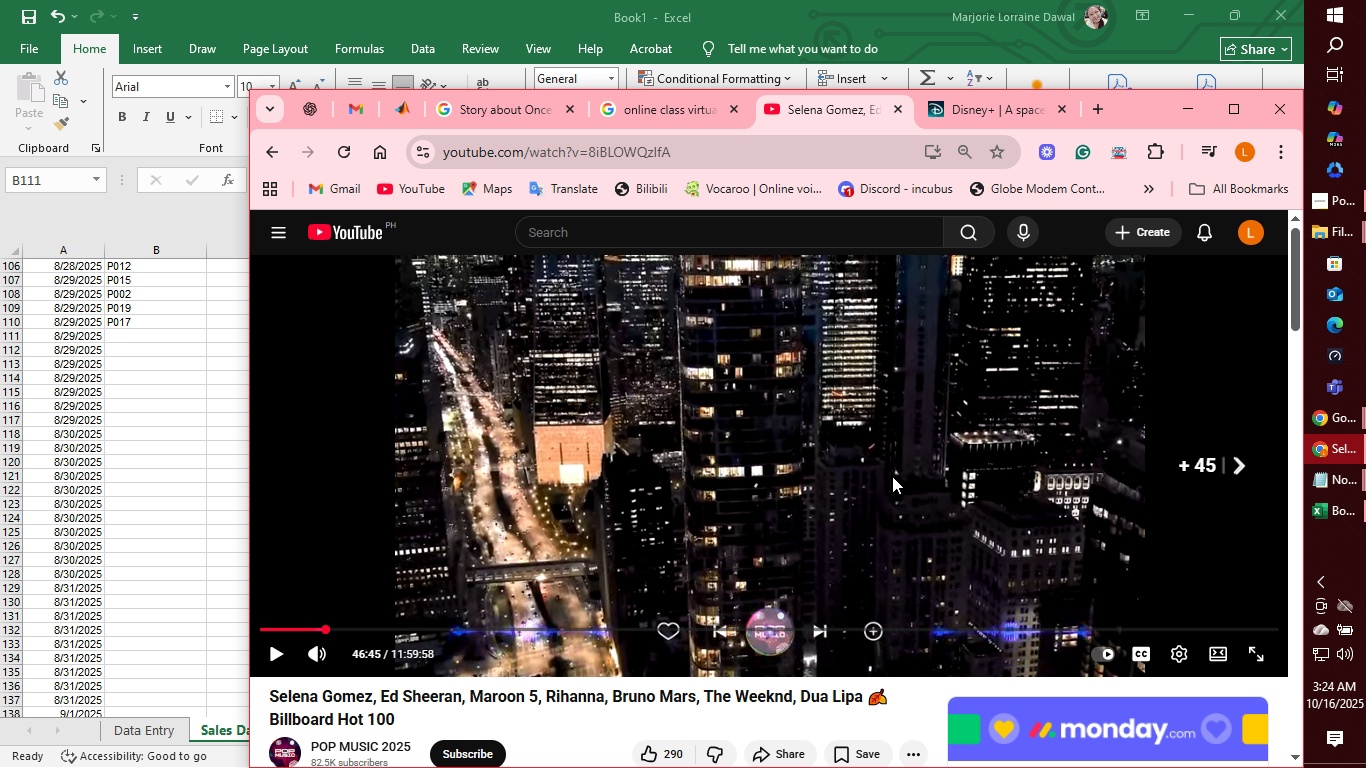 
key(ArrowRight)
 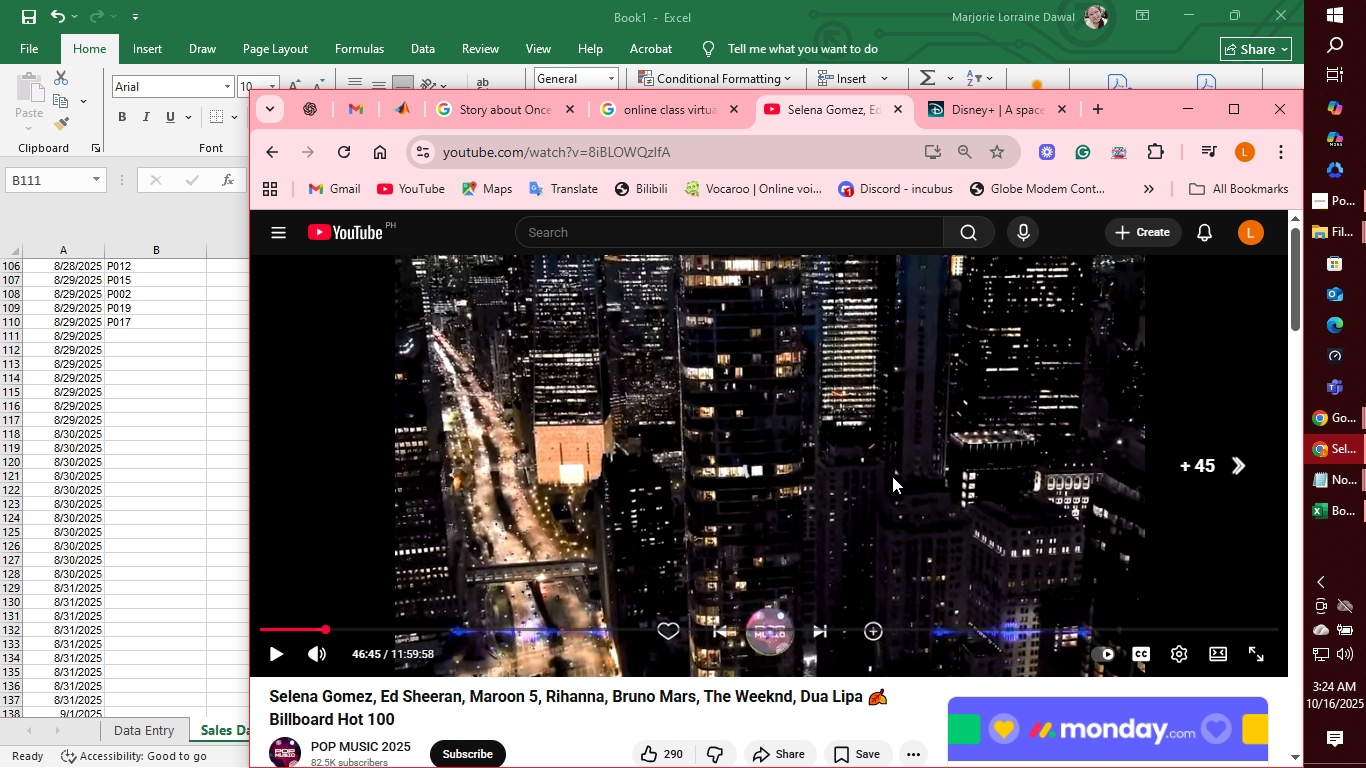 
key(ArrowRight)
 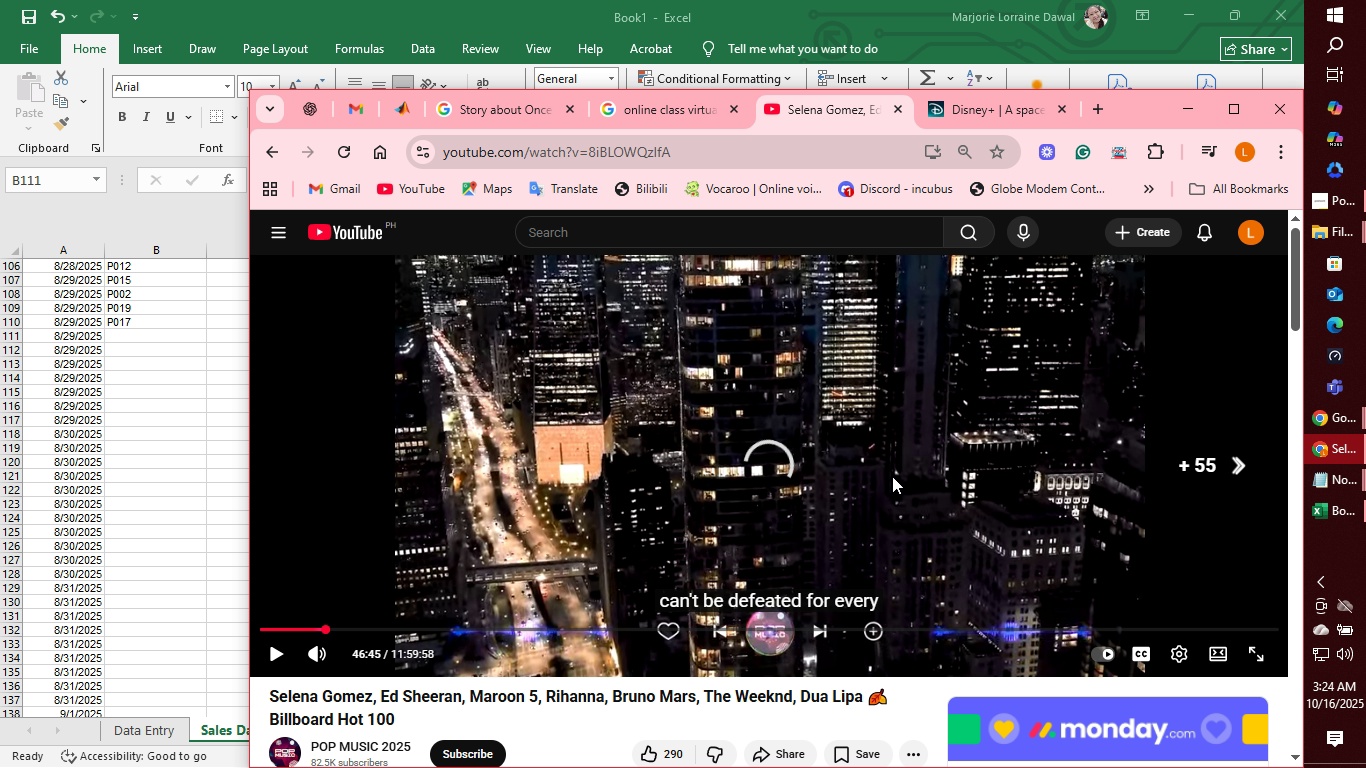 
key(ArrowRight)
 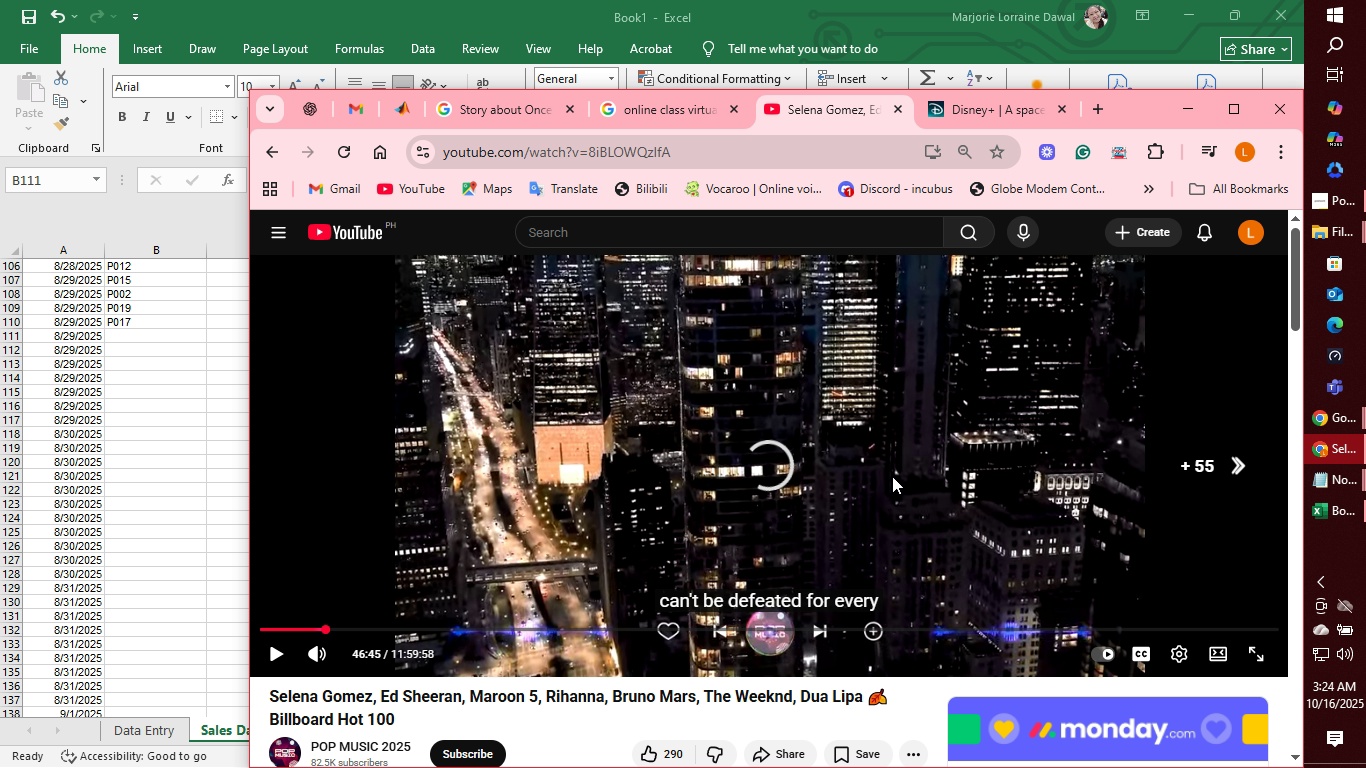 
key(ArrowRight)
 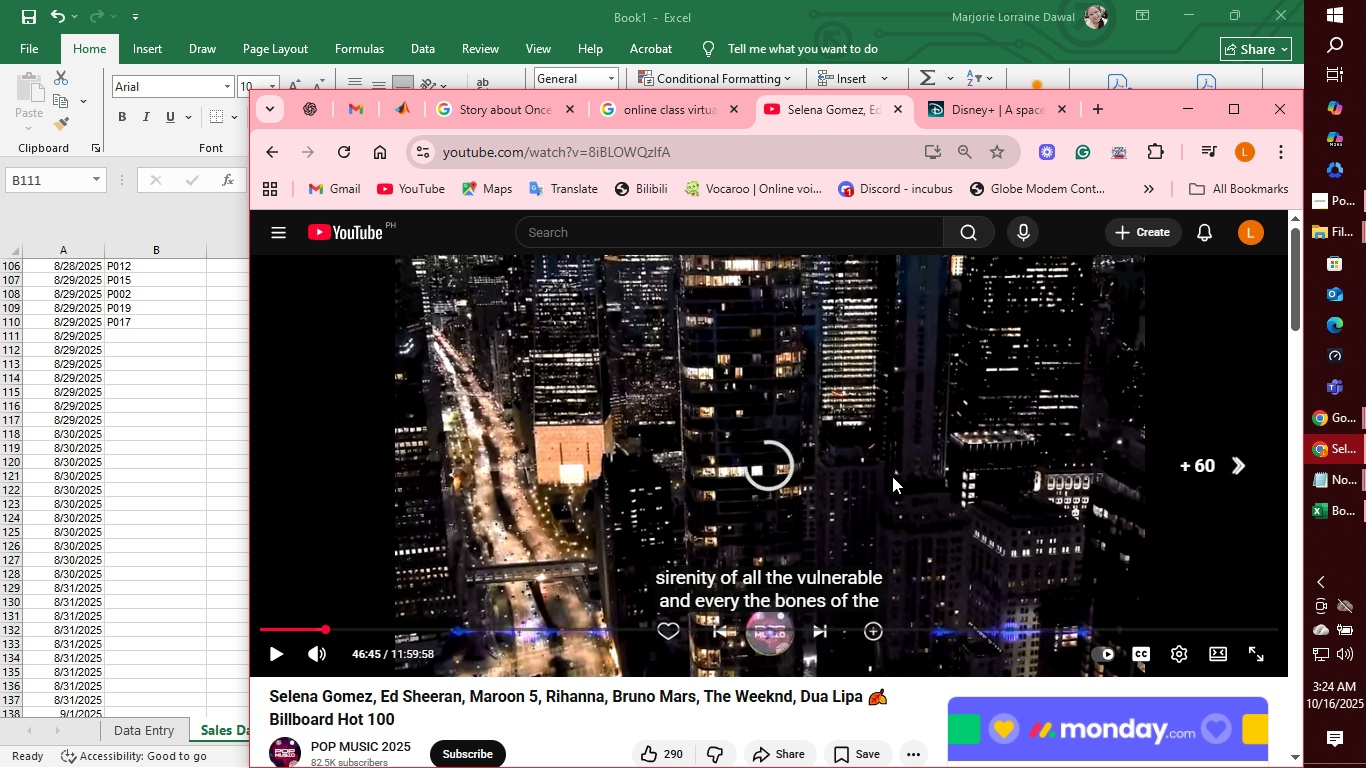 
key(ArrowRight)
 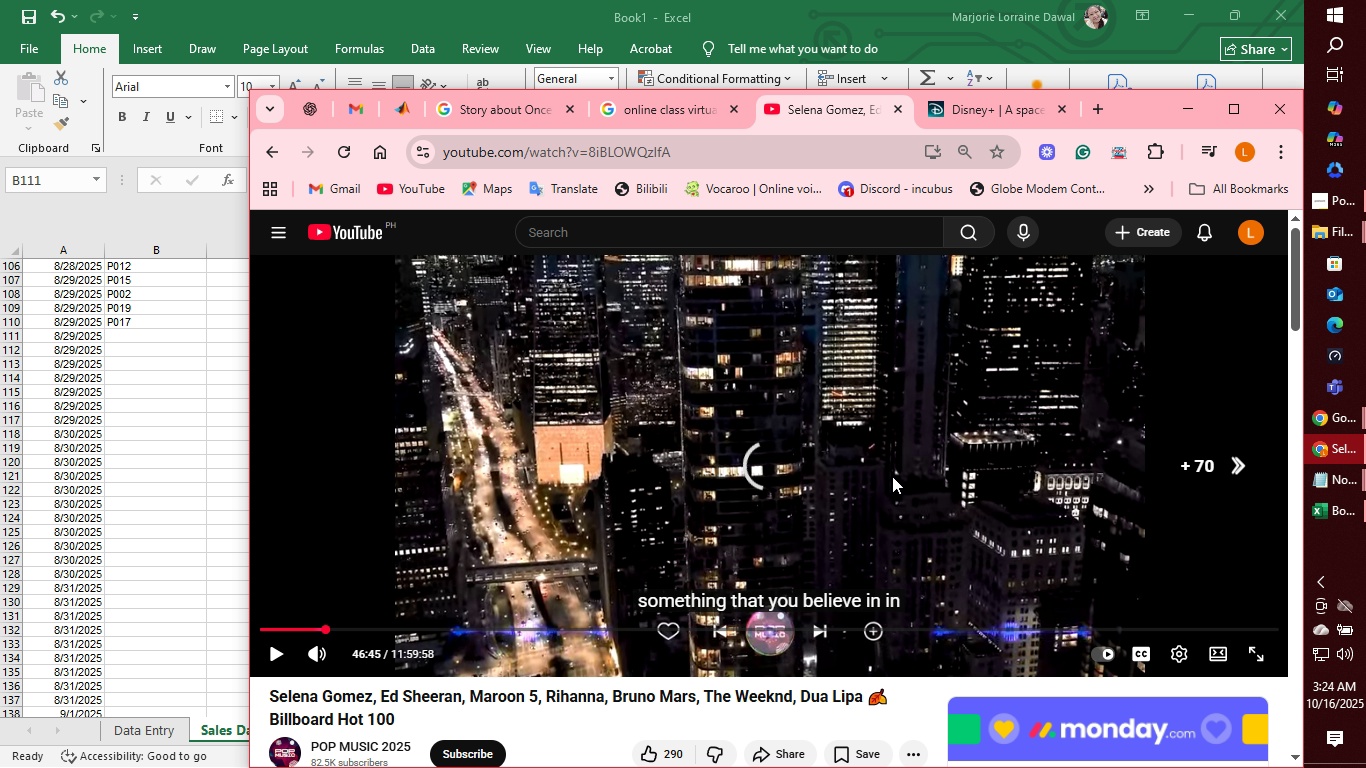 
key(ArrowRight)
 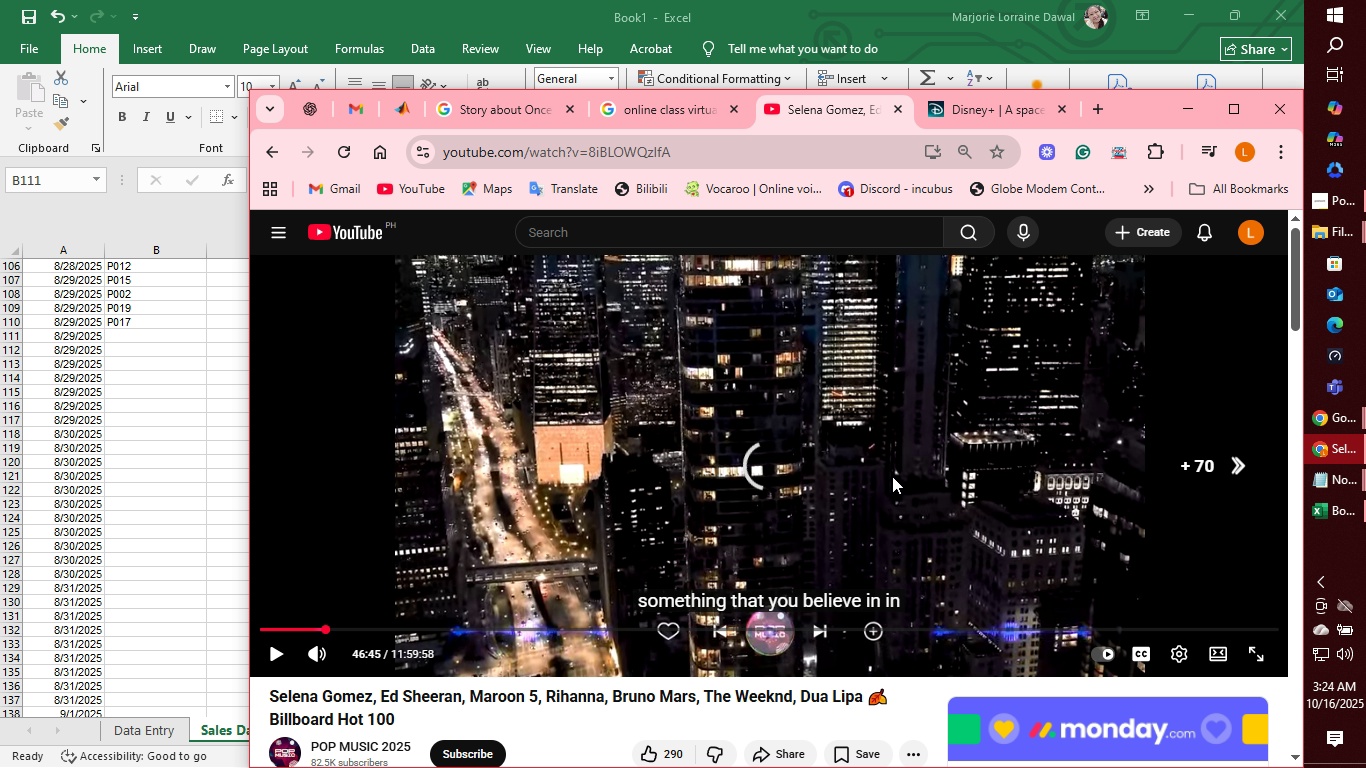 
key(ArrowRight)
 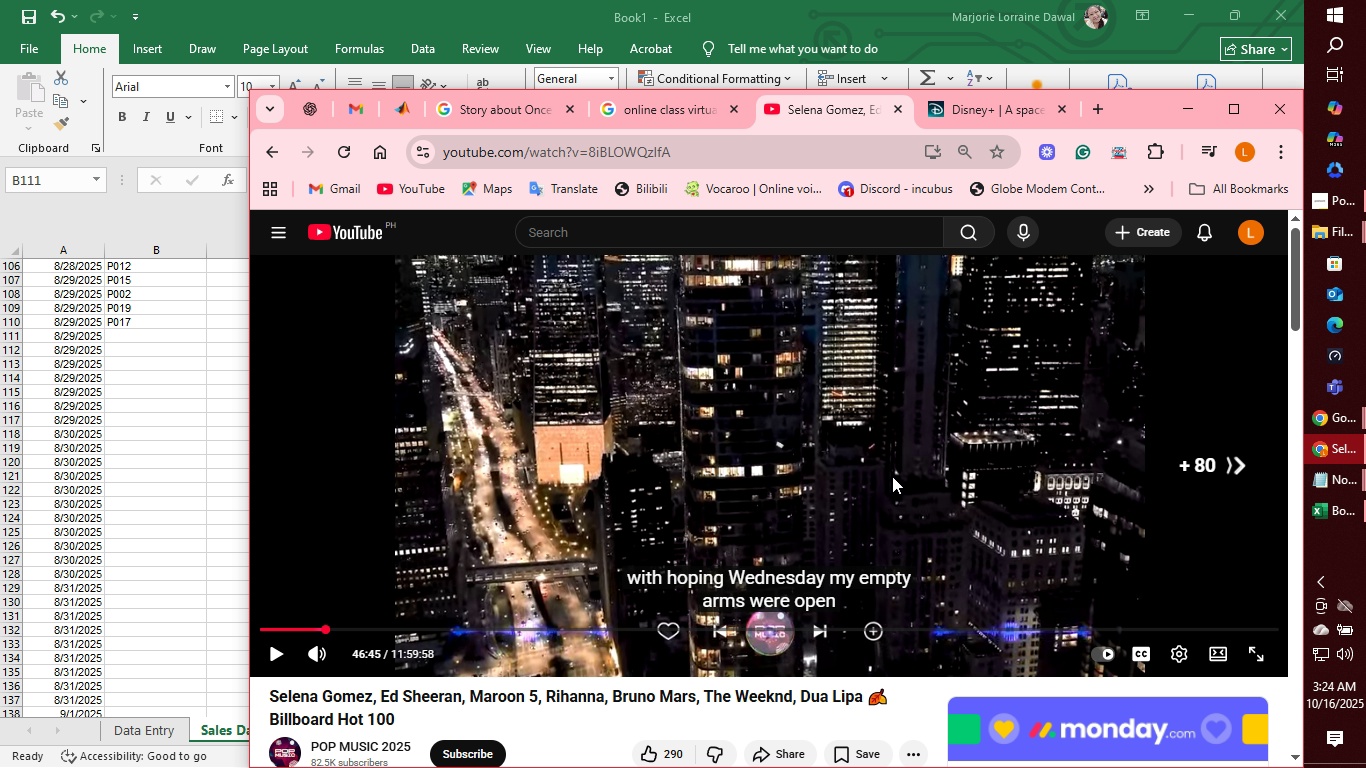 
key(ArrowRight)
 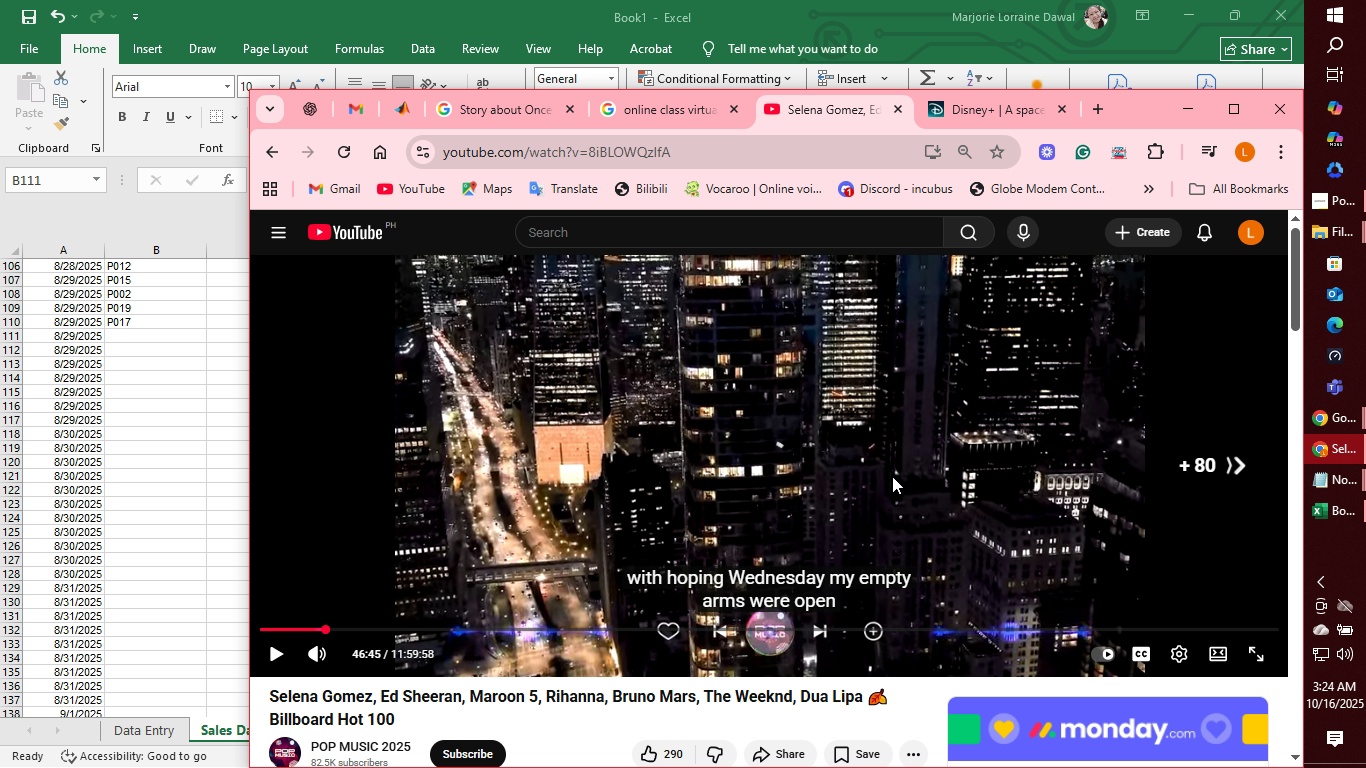 
key(ArrowRight)
 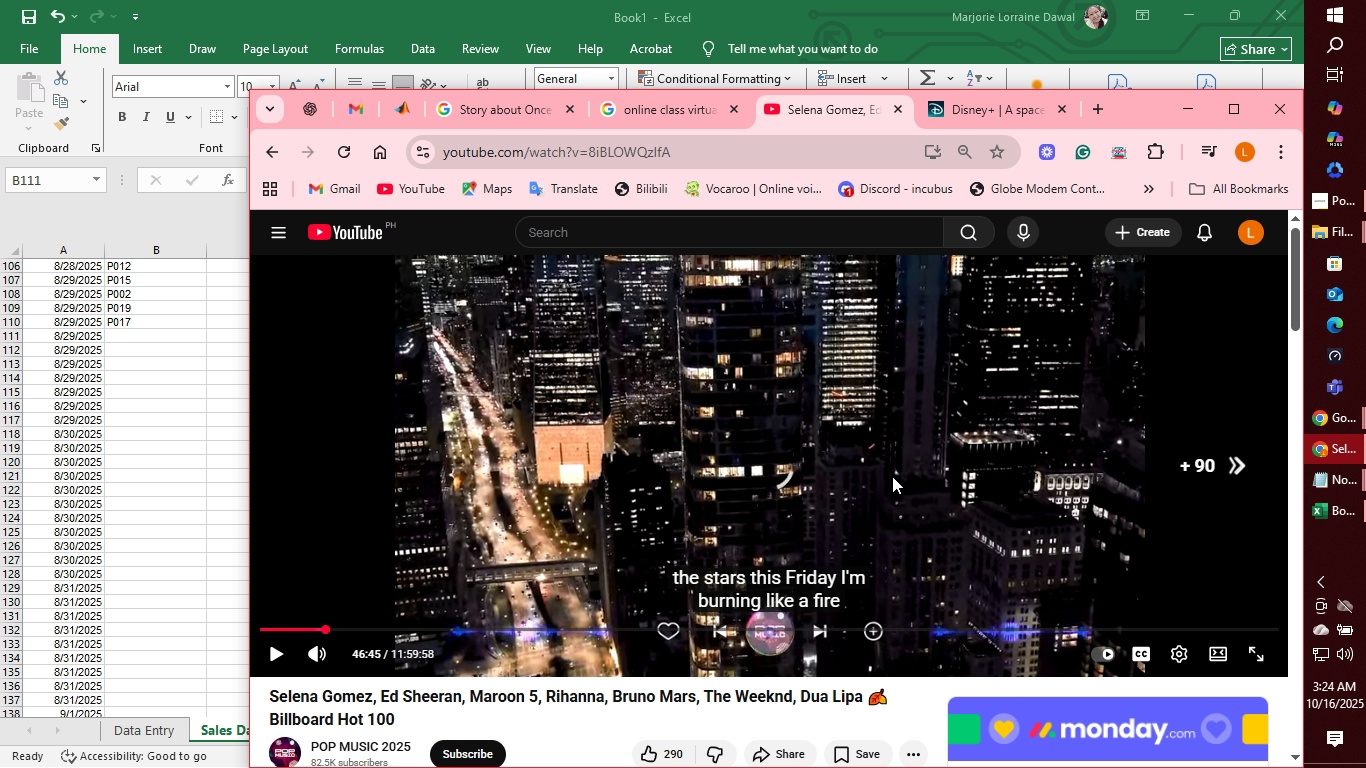 
key(ArrowRight)
 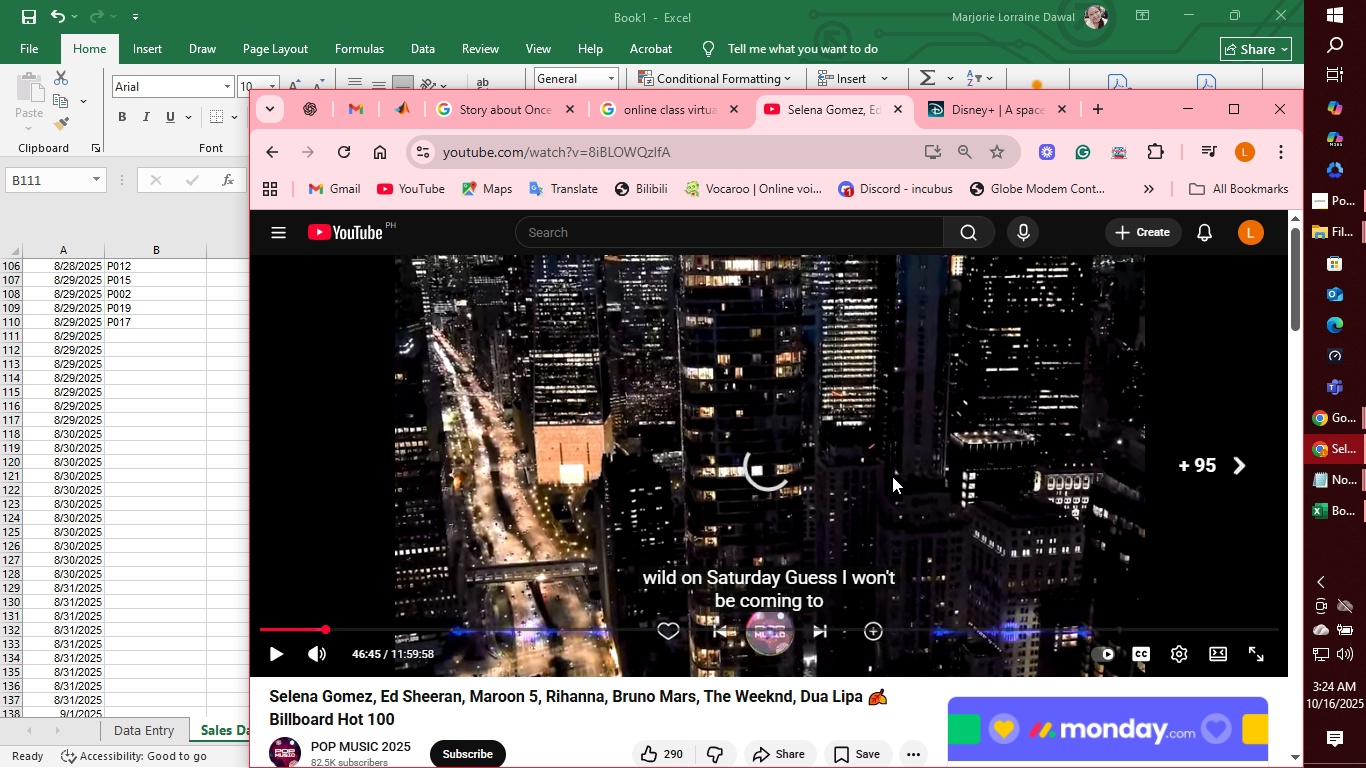 
key(ArrowRight)
 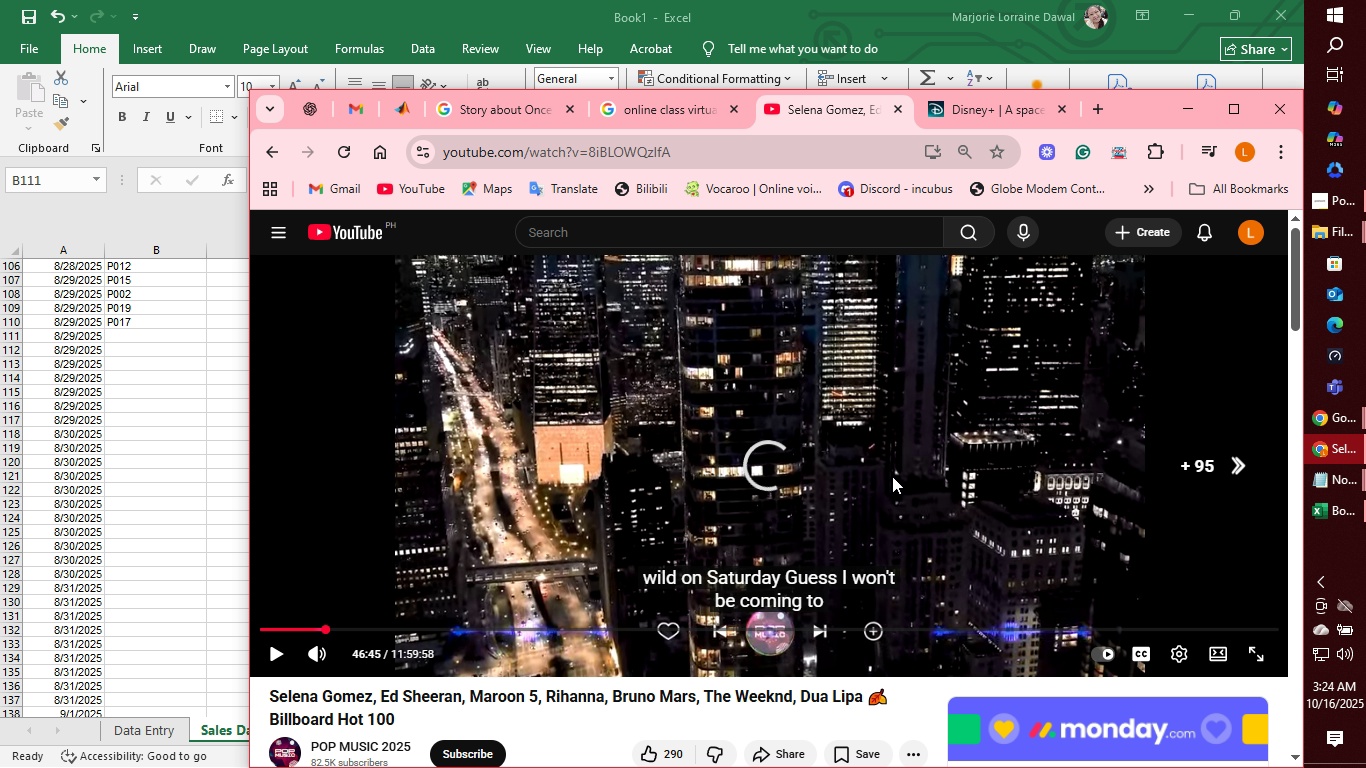 
key(ArrowRight)
 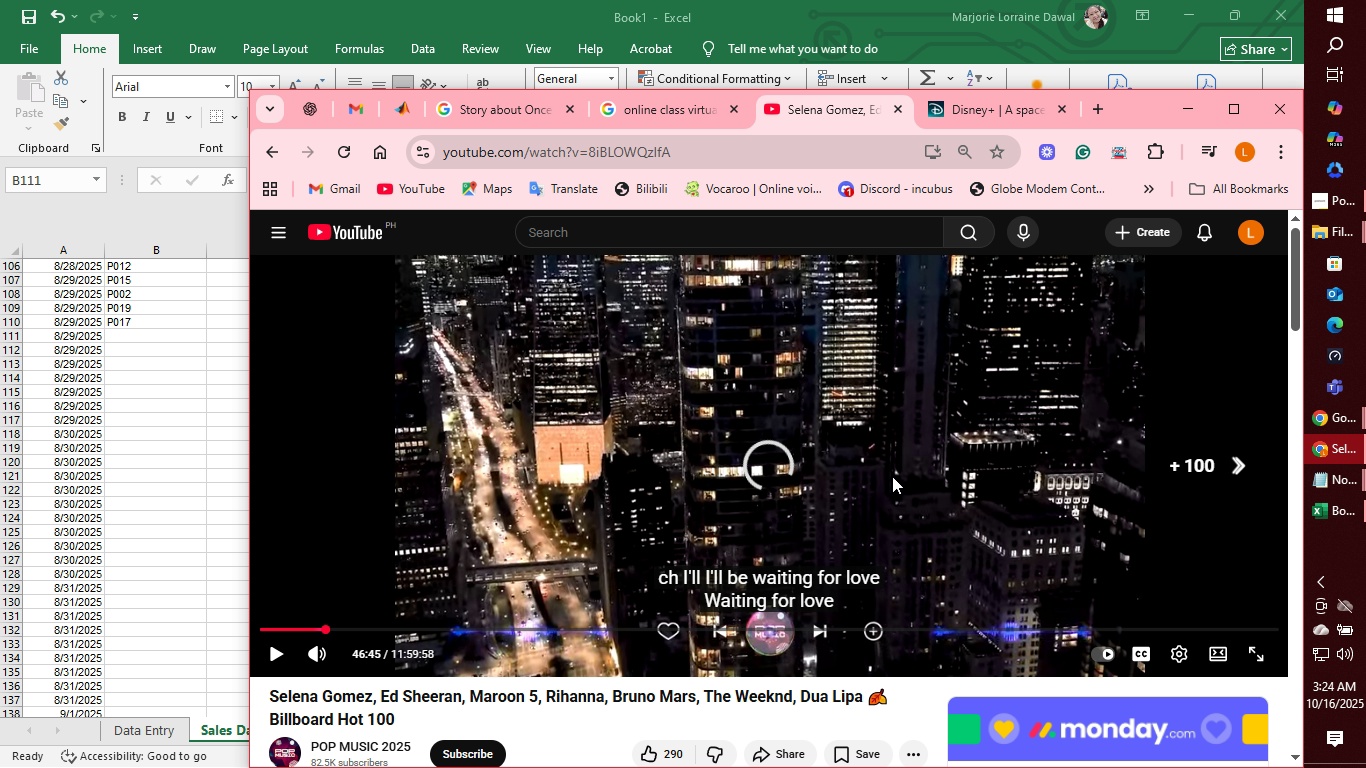 
key(ArrowRight)
 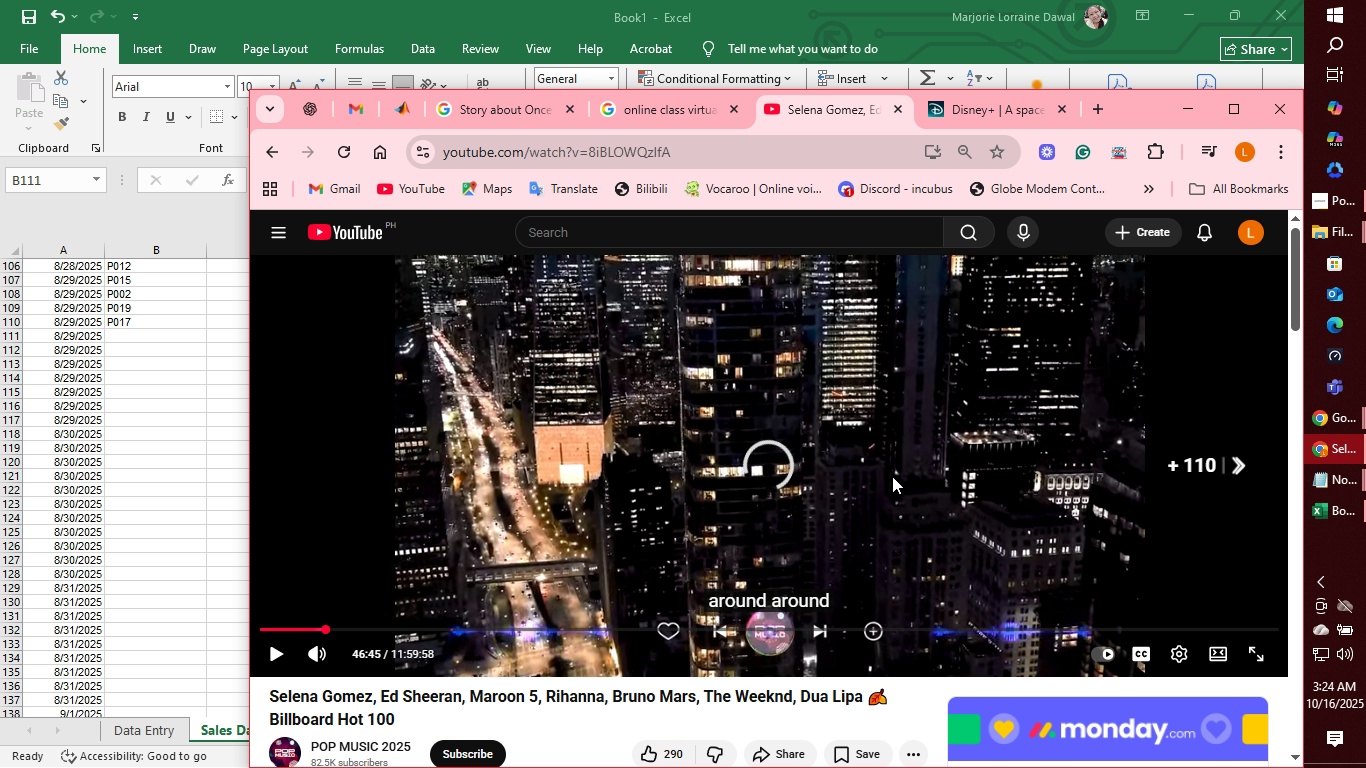 
key(ArrowRight)
 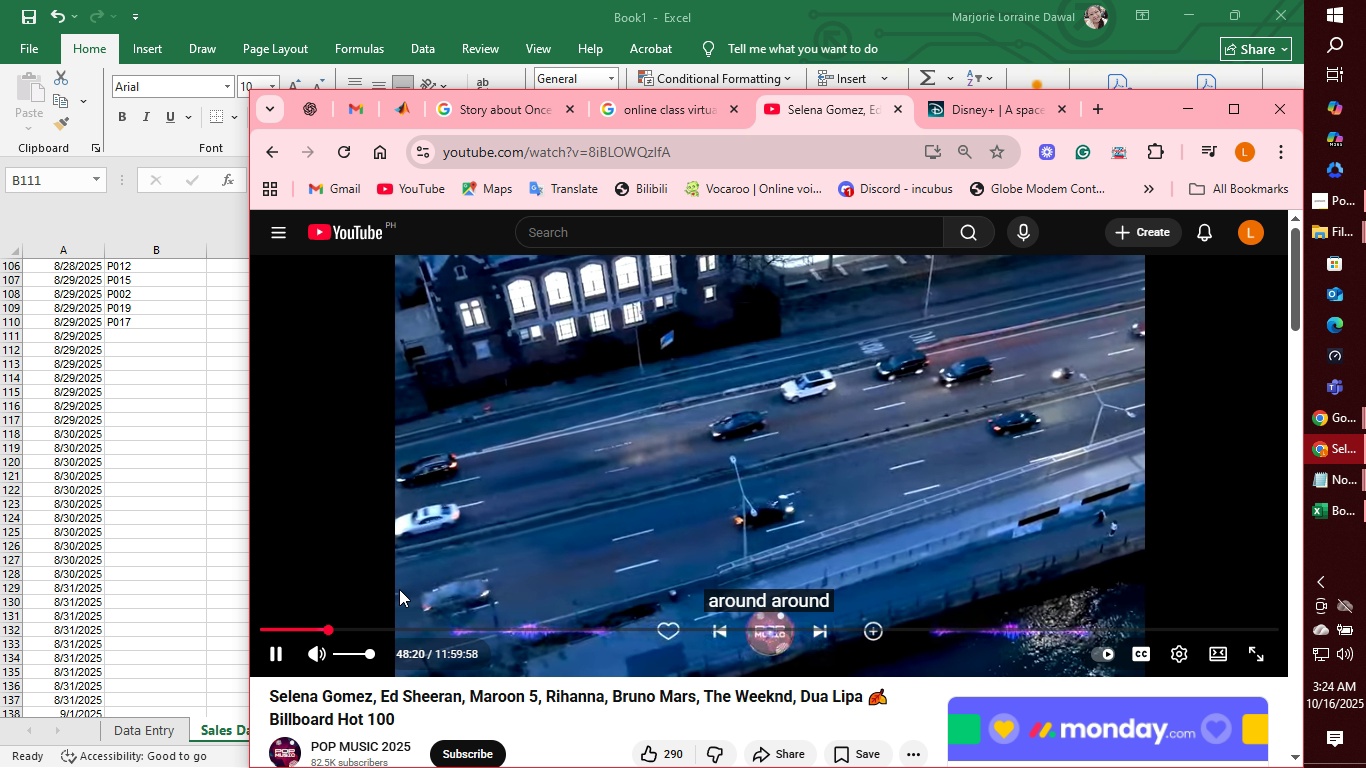 
wait(5.9)
 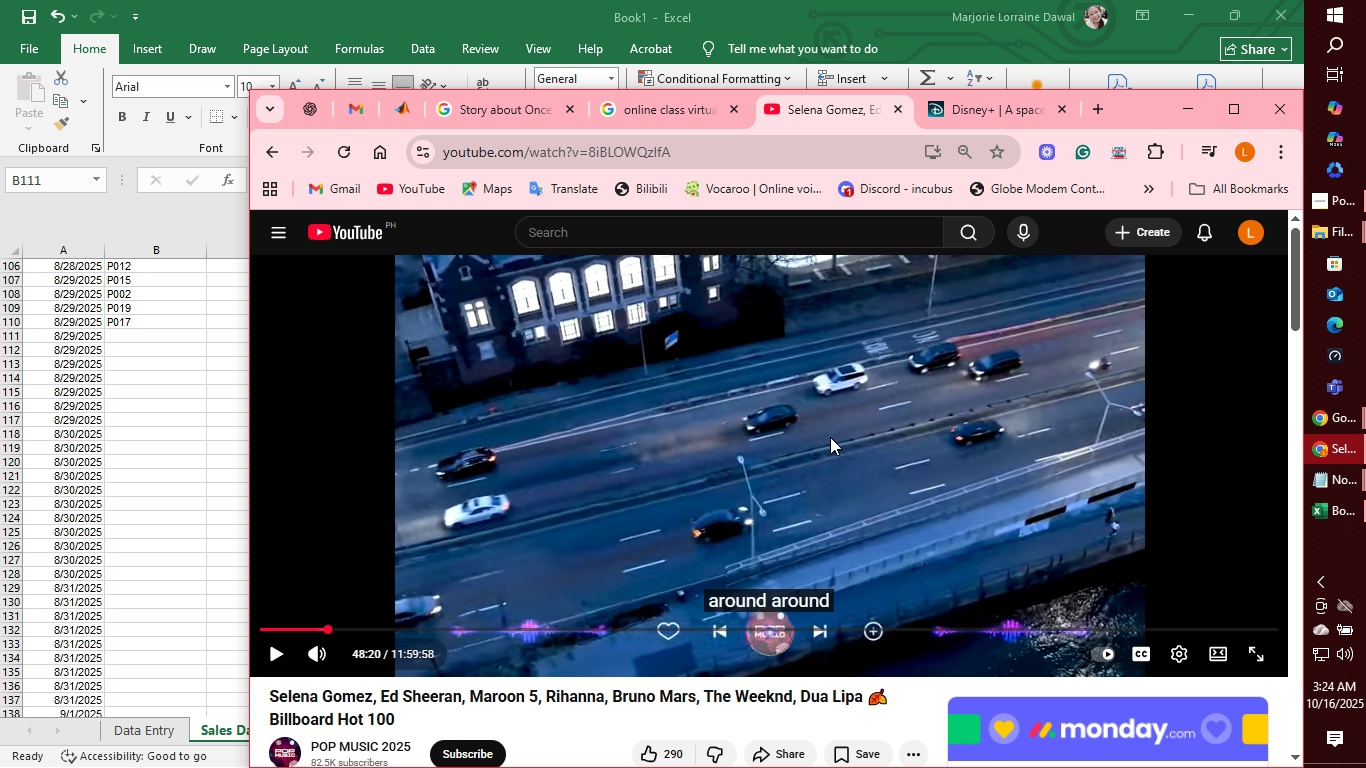 
key(ArrowRight)
 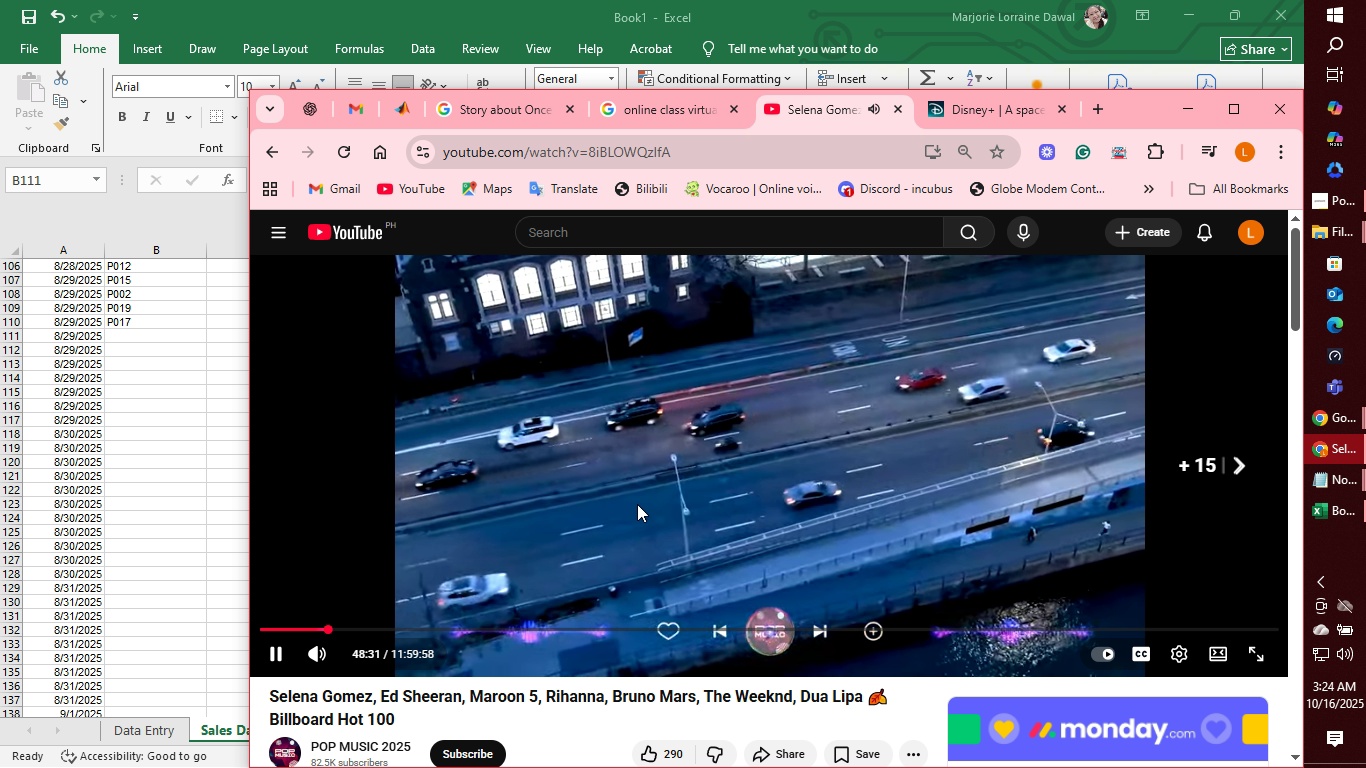 
key(ArrowRight)
 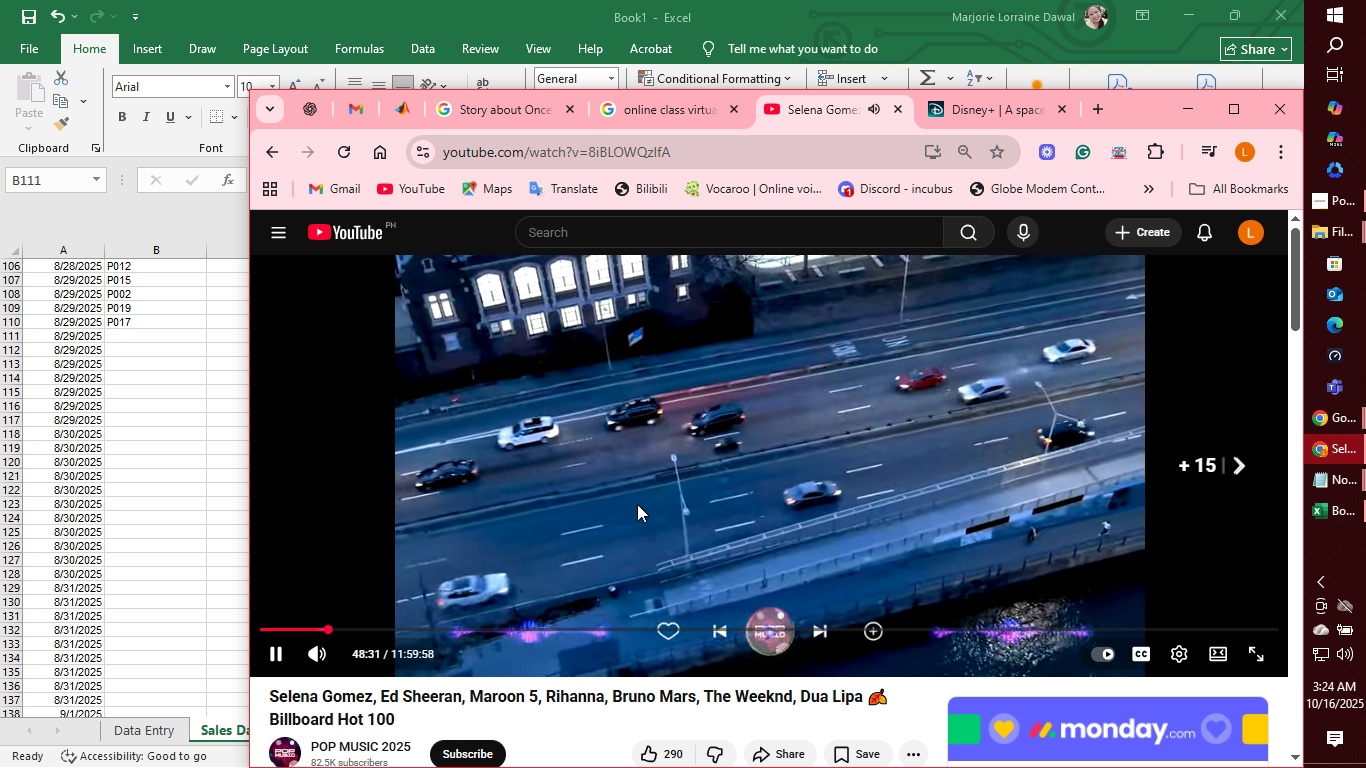 
key(ArrowRight)
 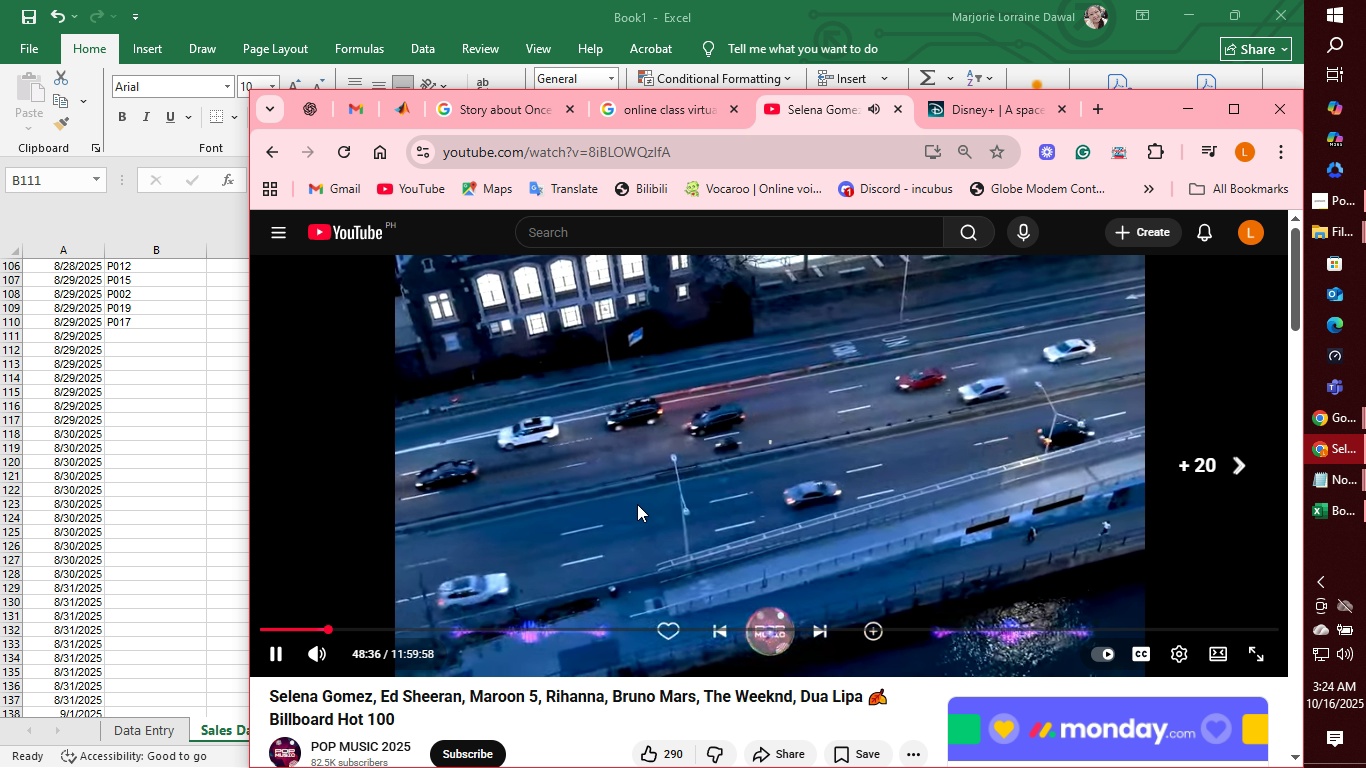 
key(ArrowRight)
 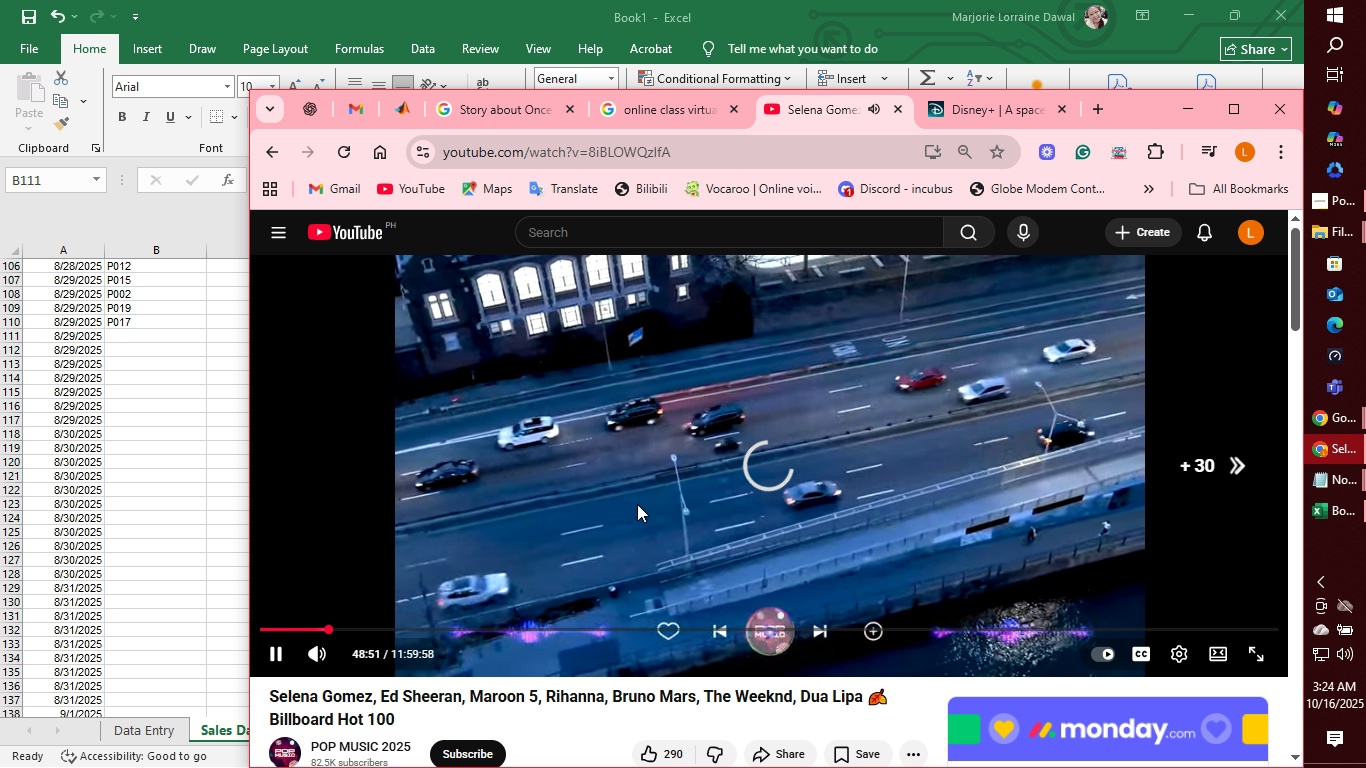 
key(ArrowRight)
 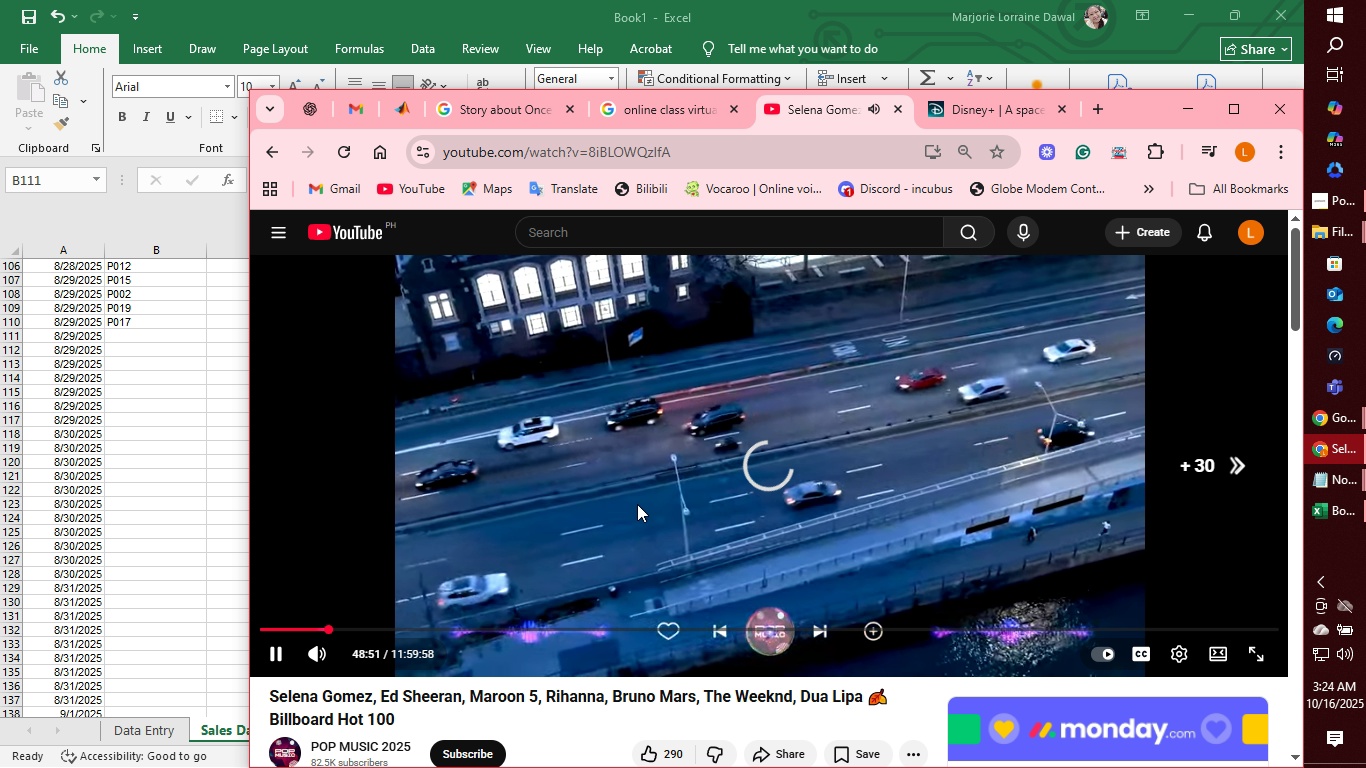 
key(ArrowRight)
 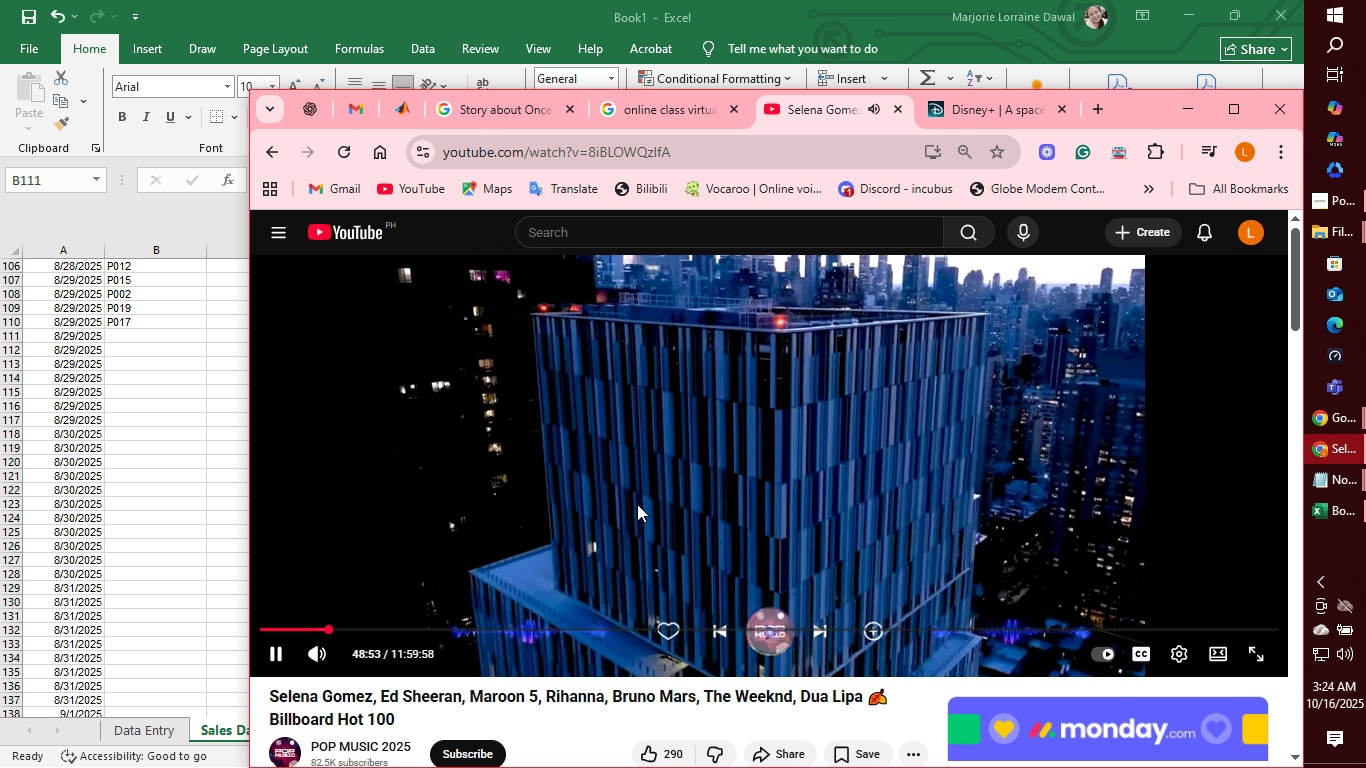 
key(ArrowLeft)
 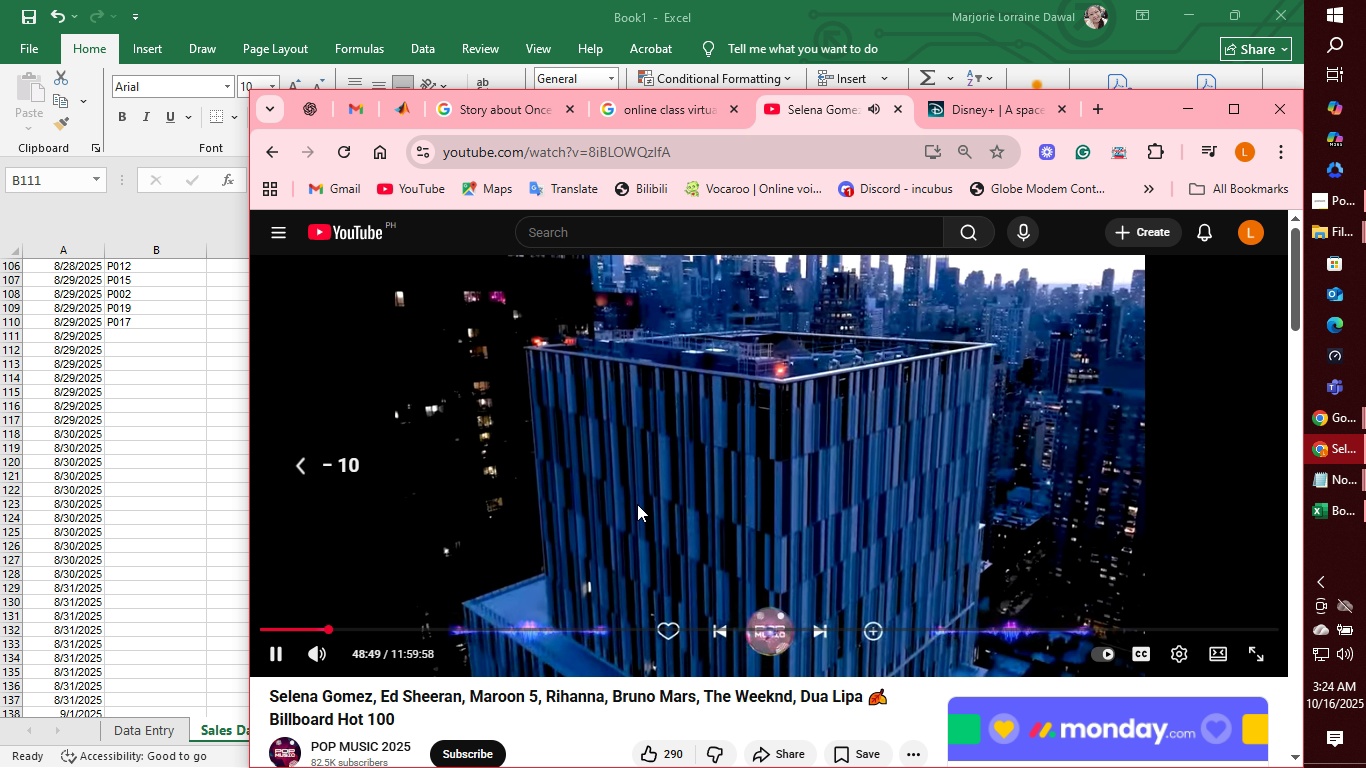 
key(ArrowLeft)
 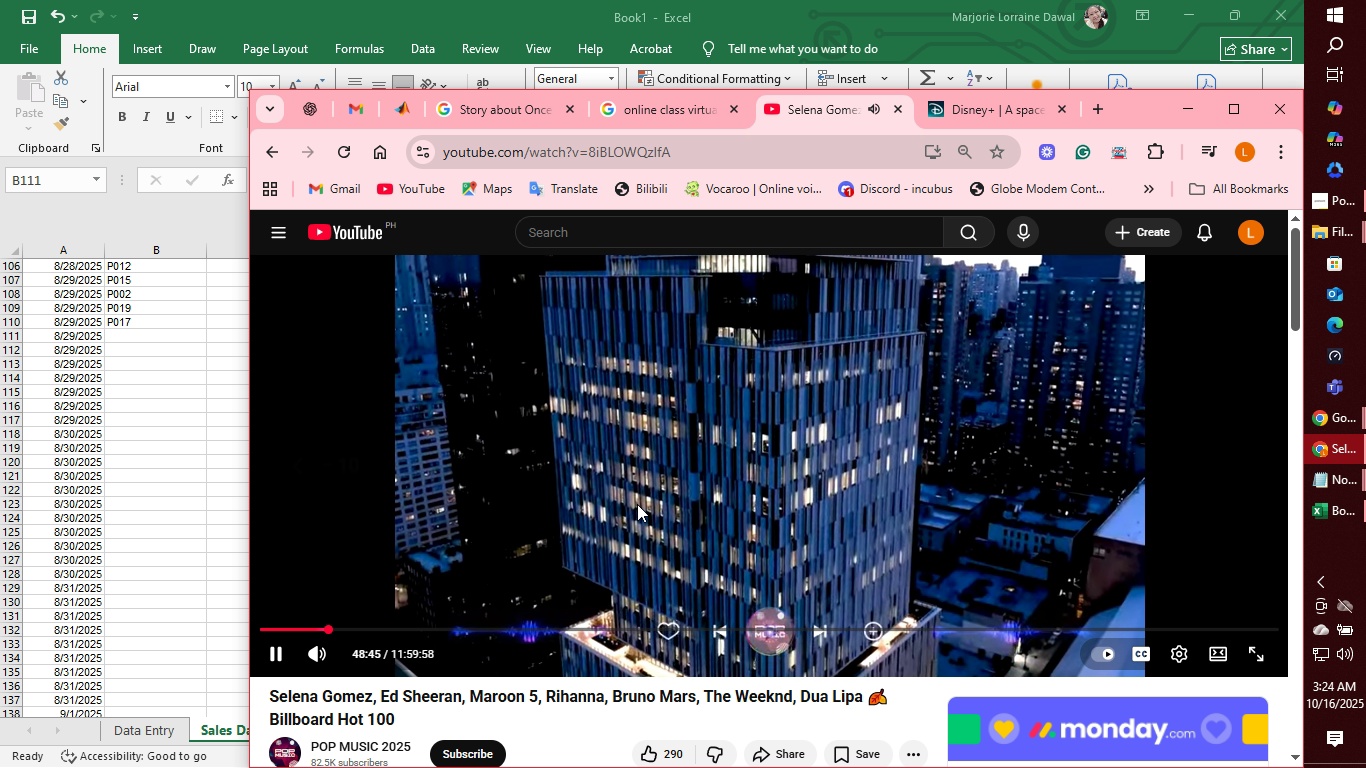 
key(ArrowLeft)
 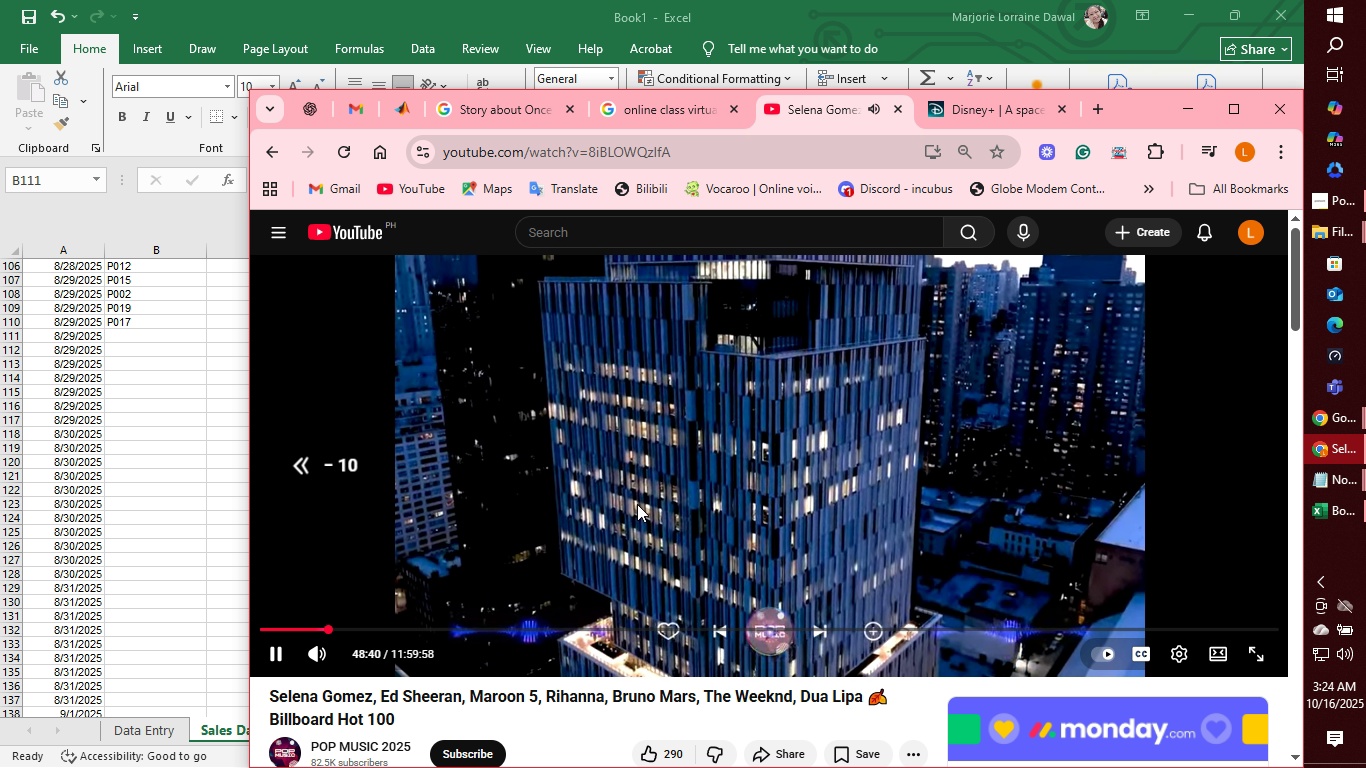 
key(ArrowLeft)
 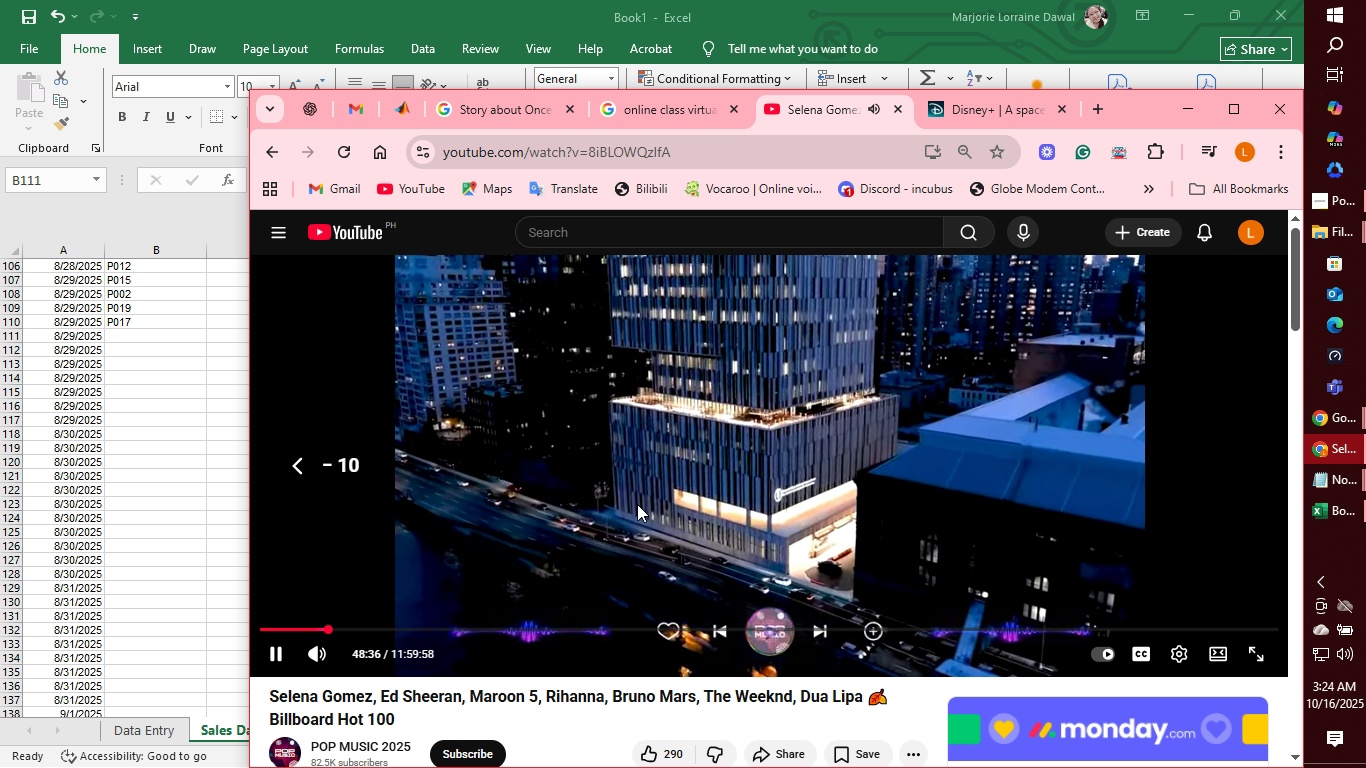 
key(ArrowLeft)
 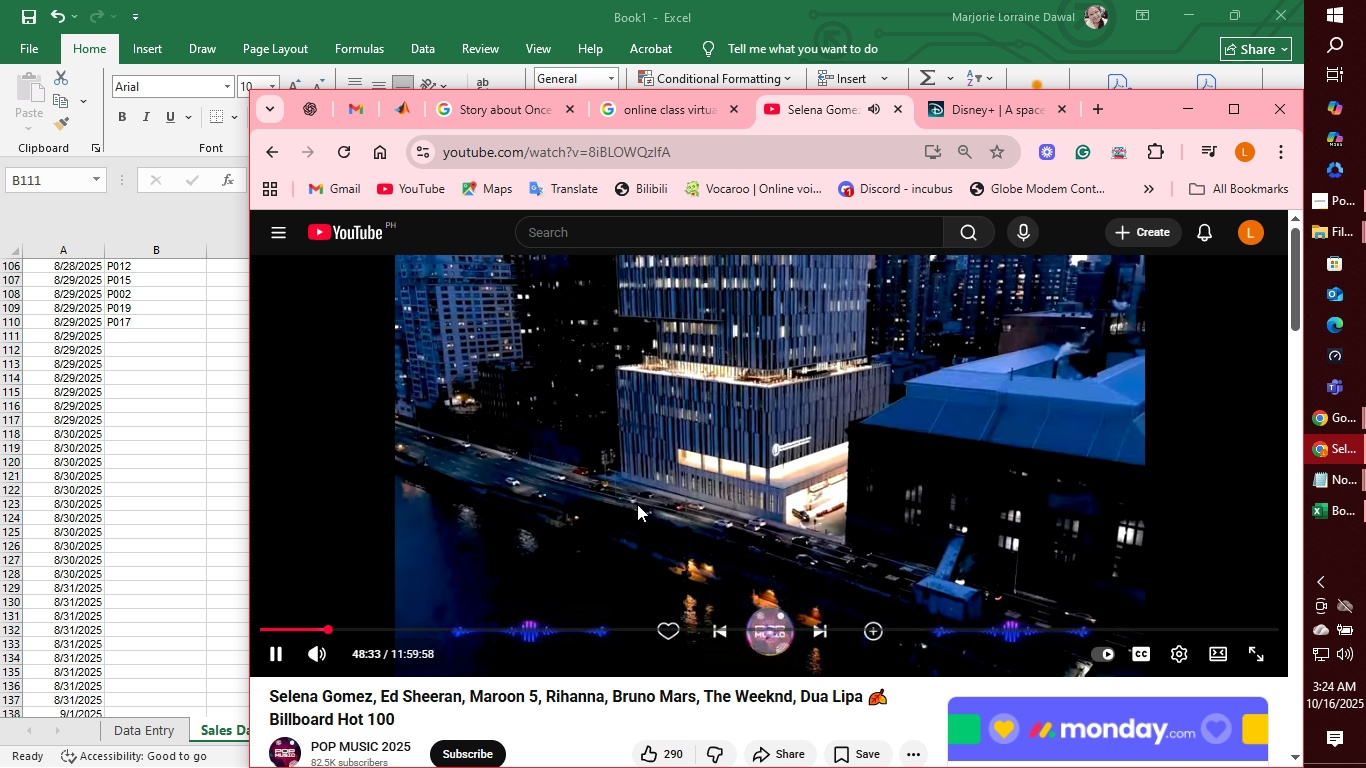 
left_click([1189, 122])
 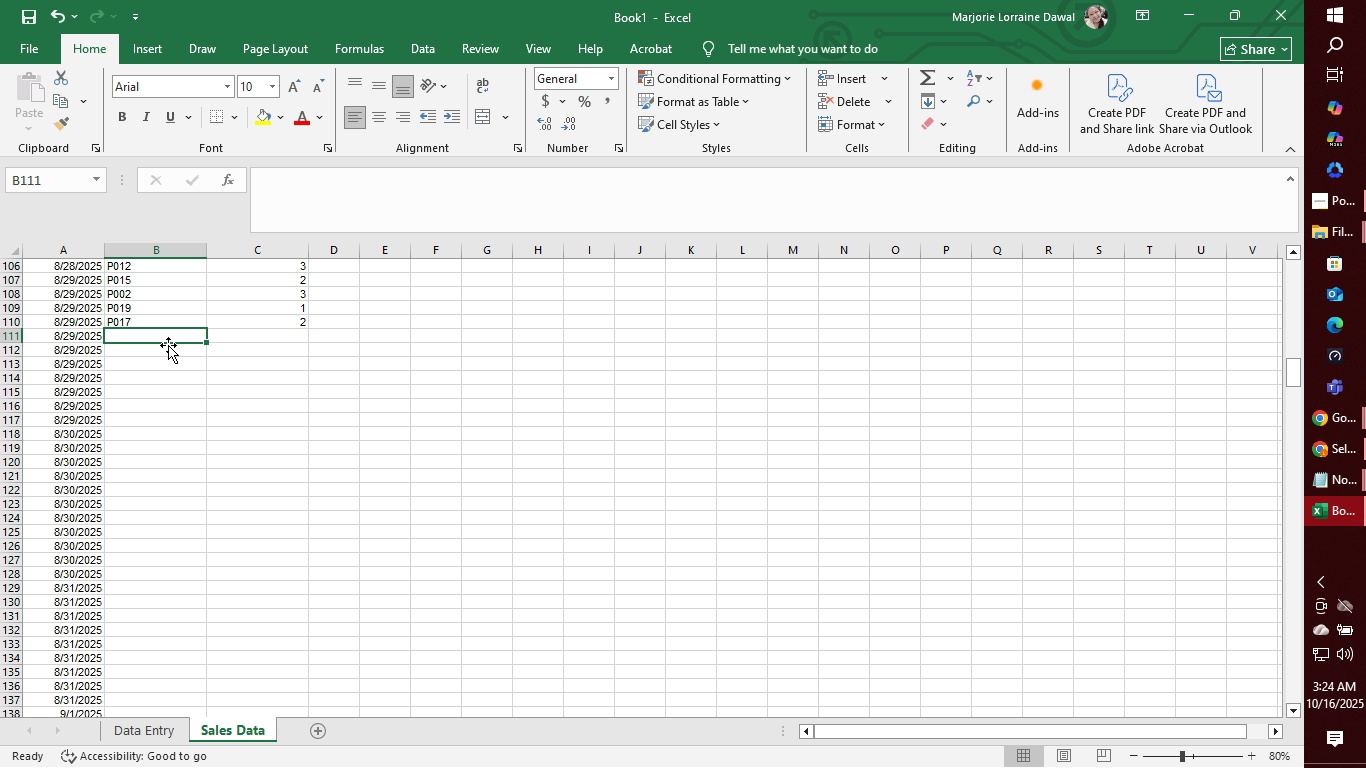 
left_click([168, 344])
 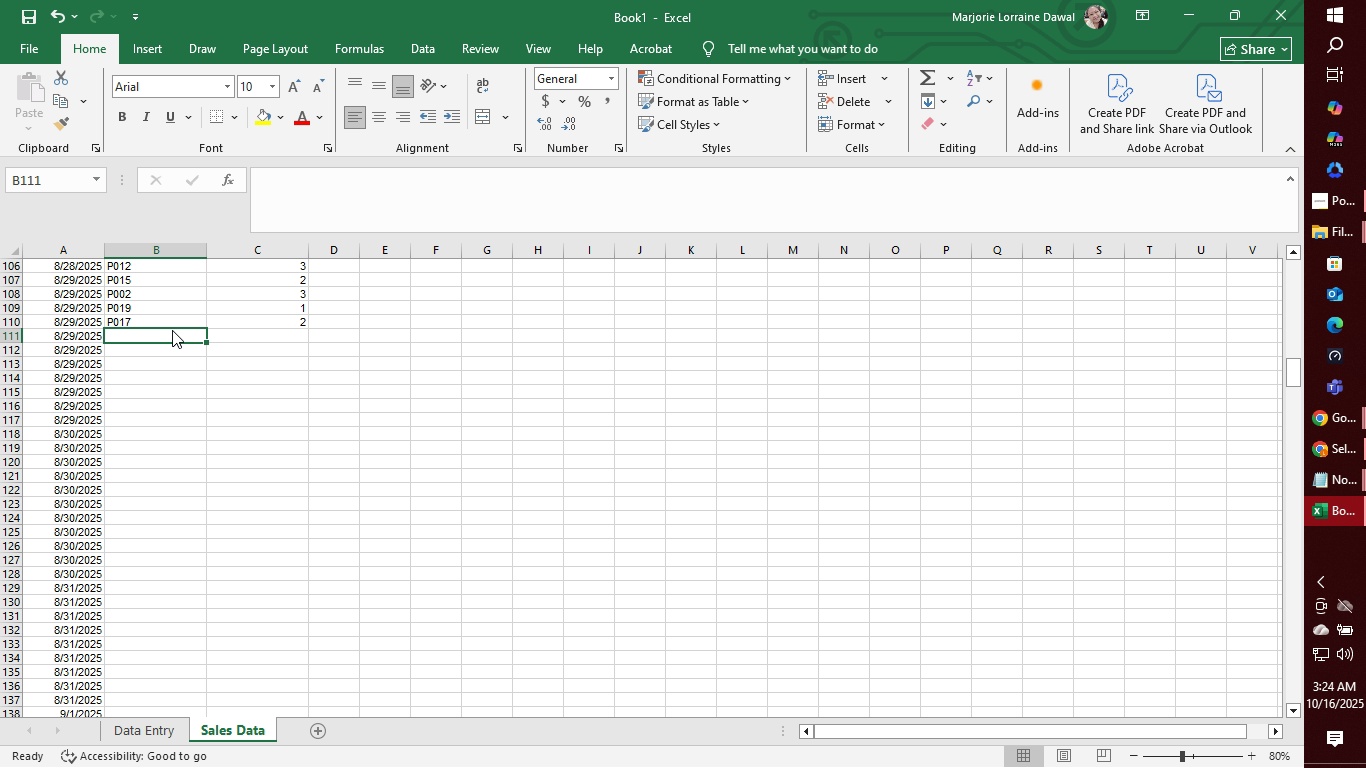 
left_click([172, 330])
 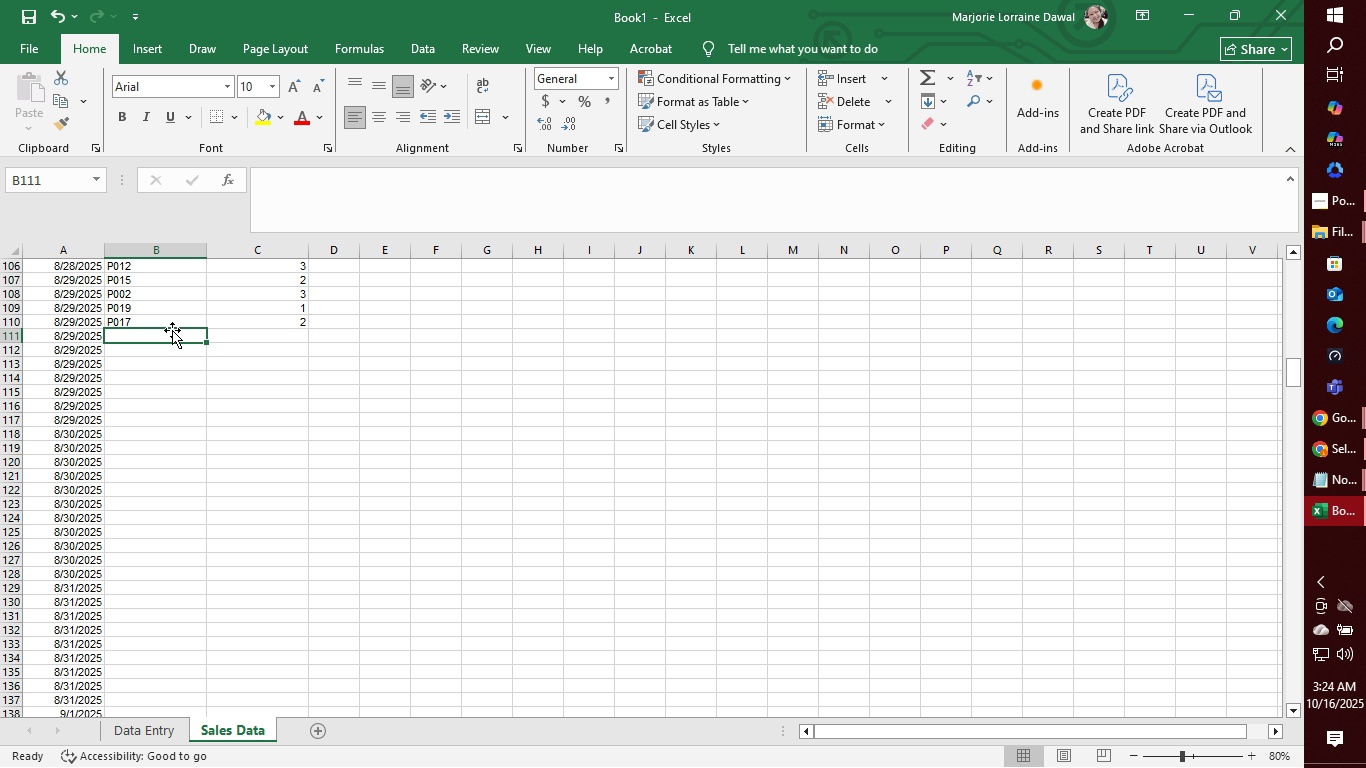 
wait(5.87)
 